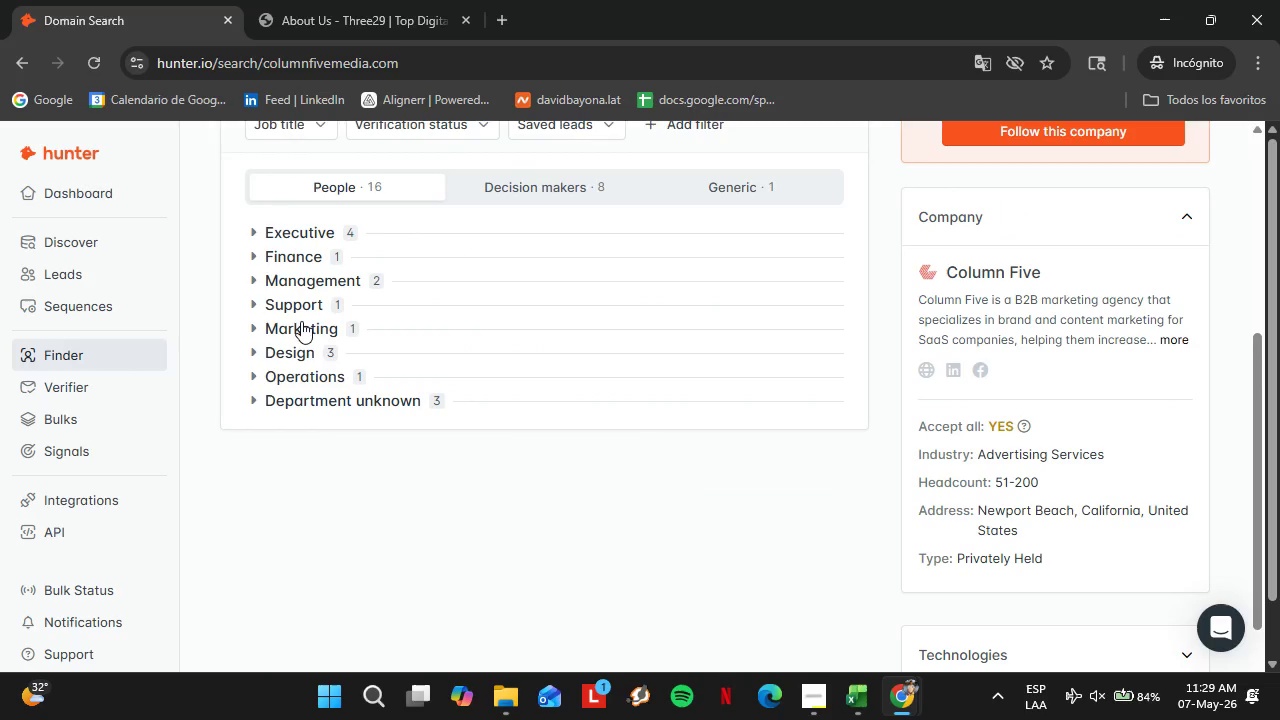 
left_click([301, 321])
 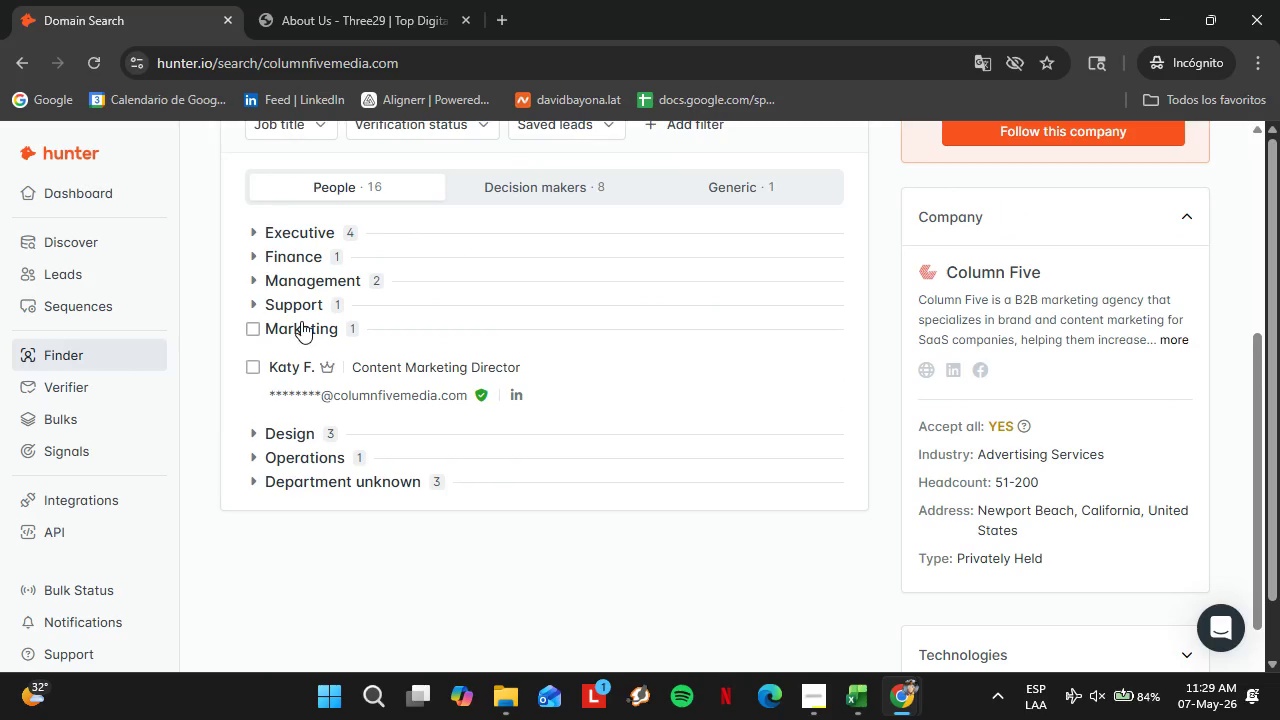 
left_click([301, 321])
 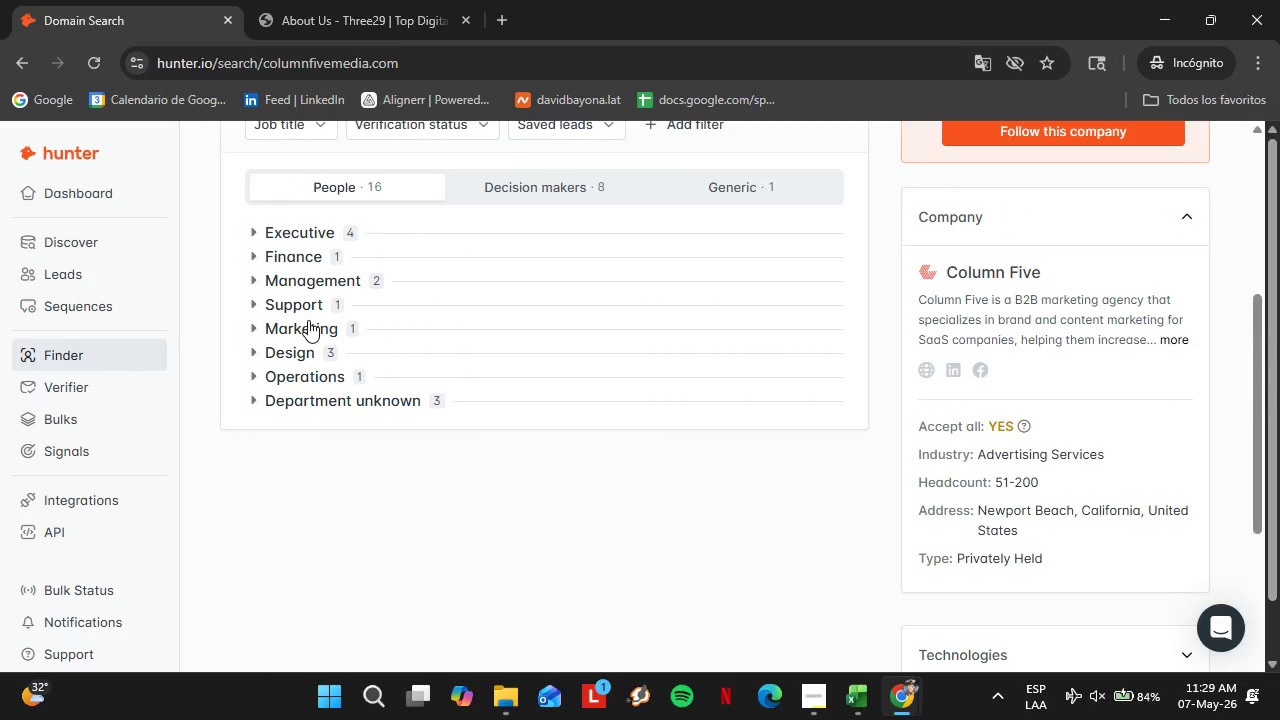 
left_click([308, 326])
 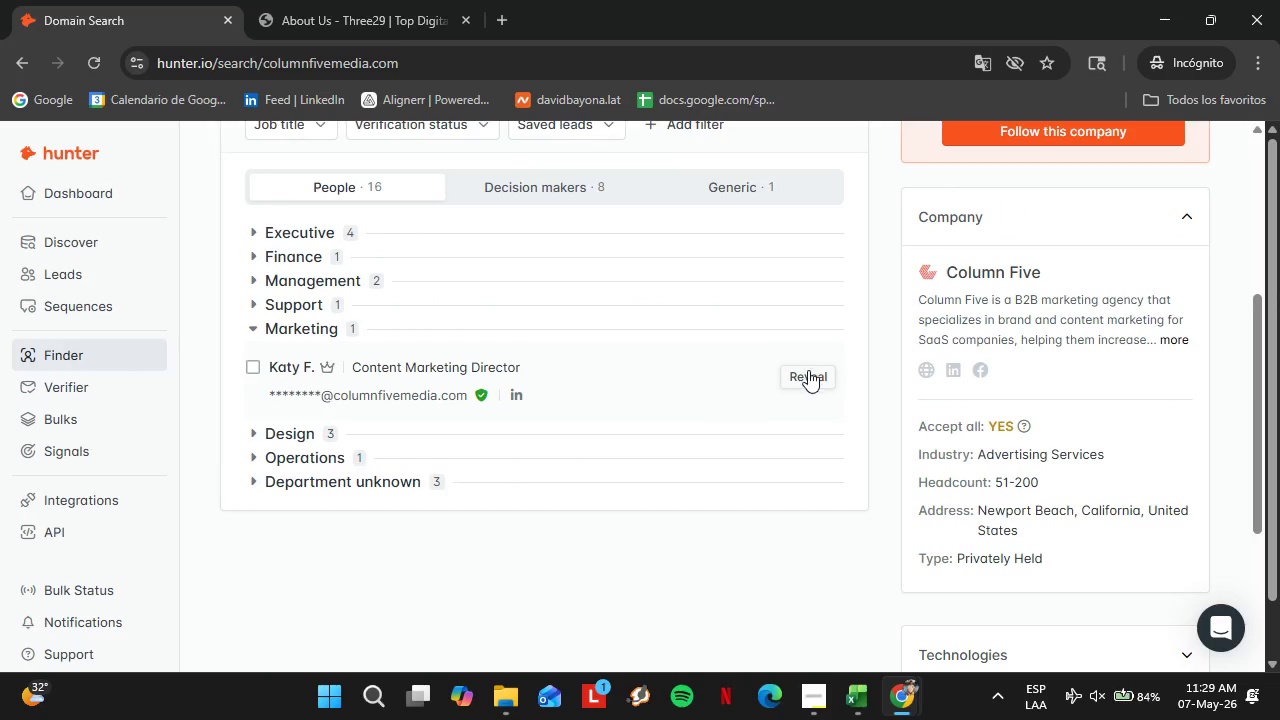 
left_click([808, 370])
 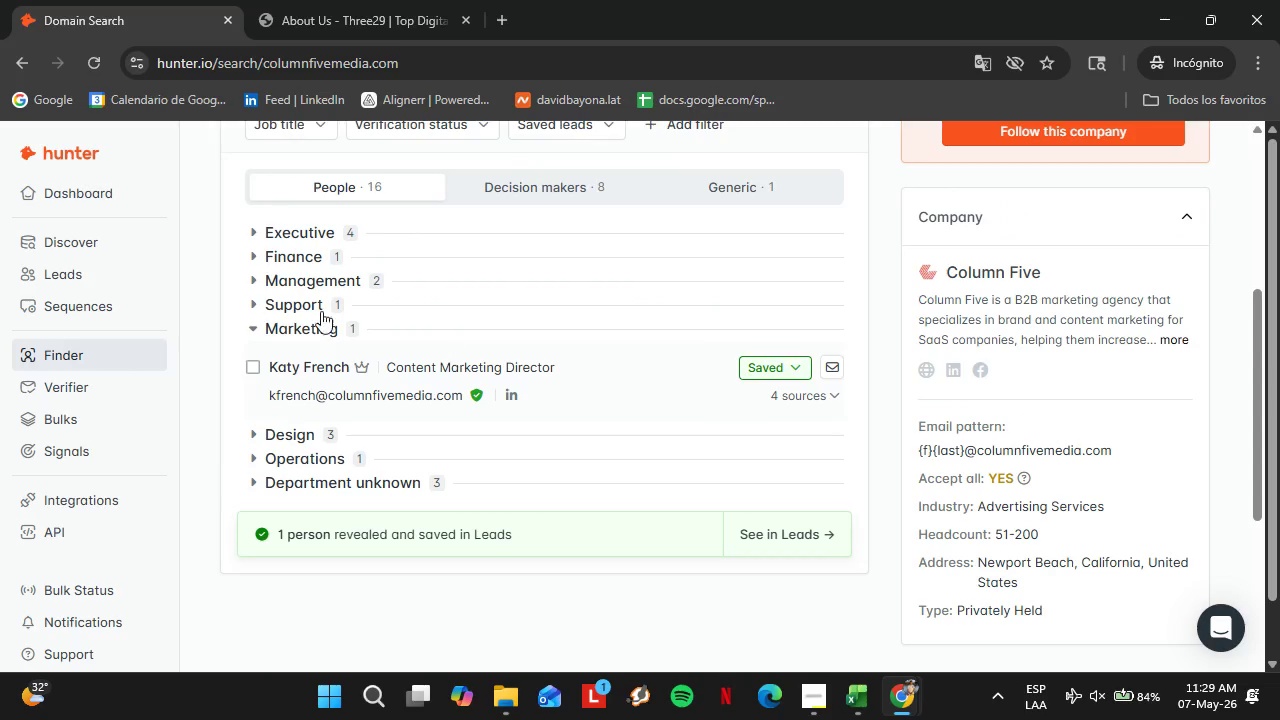 
left_click([523, 194])
 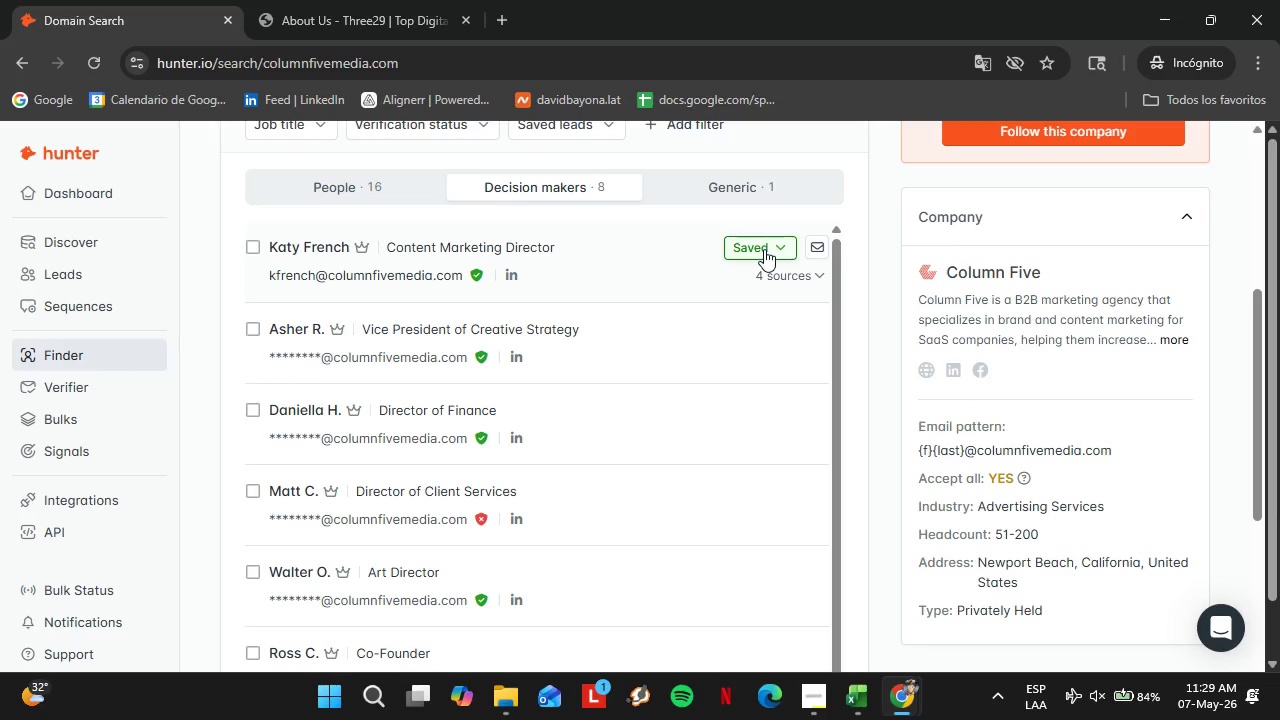 
left_click([764, 249])
 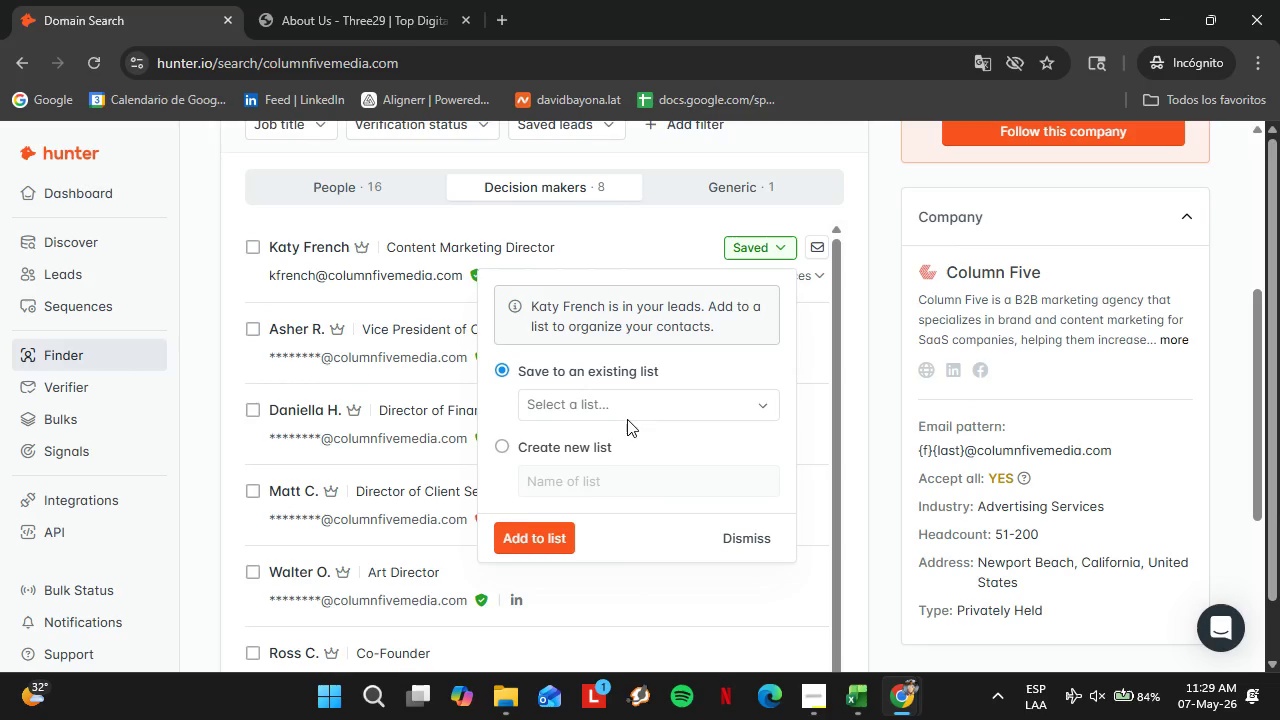 
left_click([623, 413])
 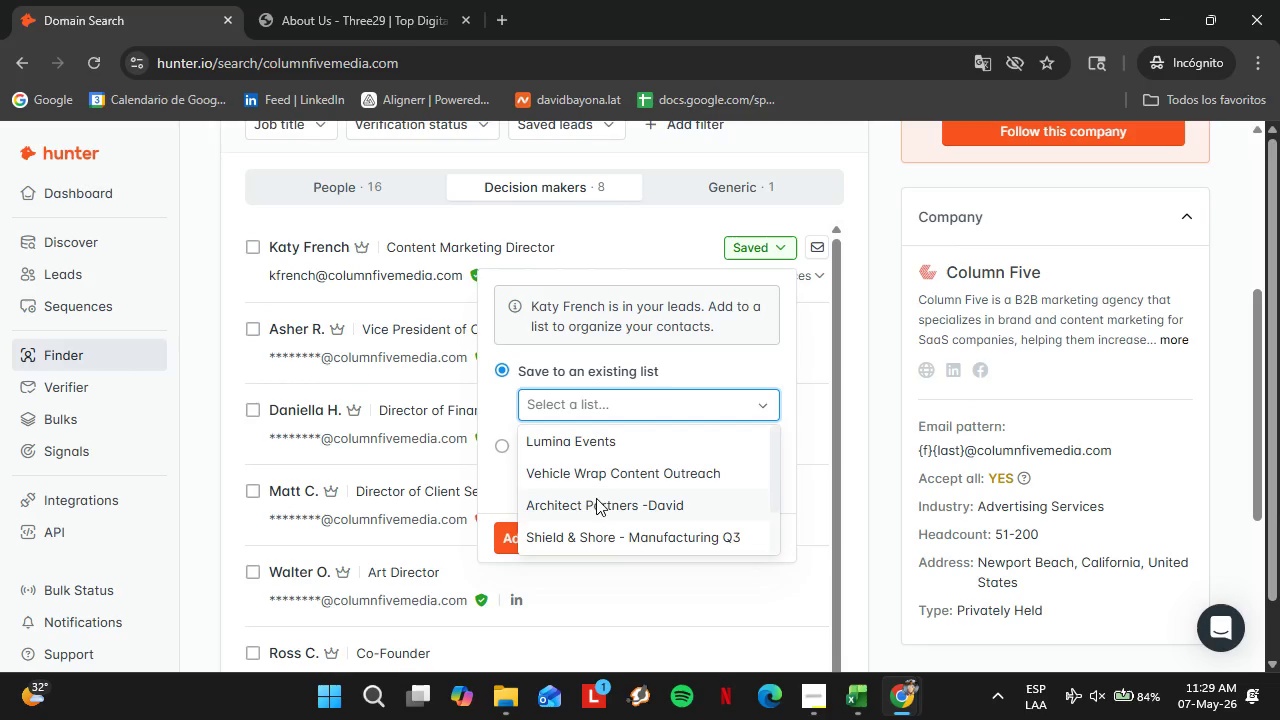 
left_click([598, 476])
 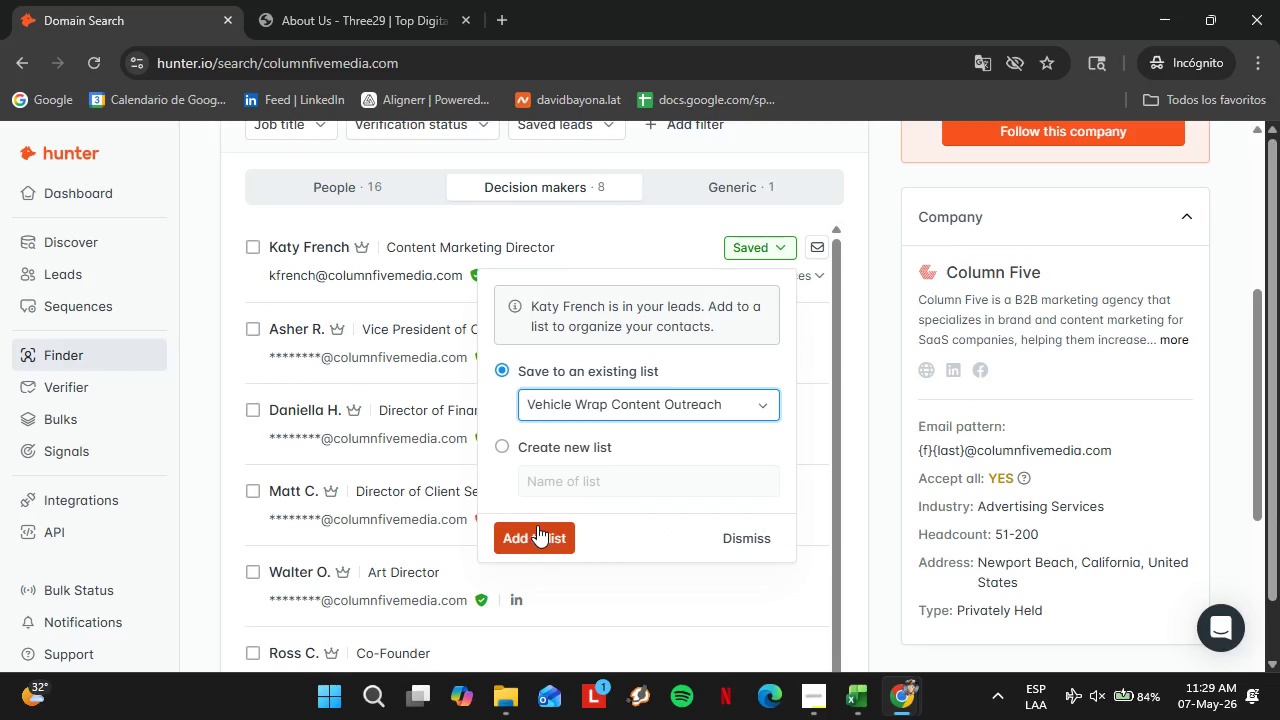 
left_click([537, 526])
 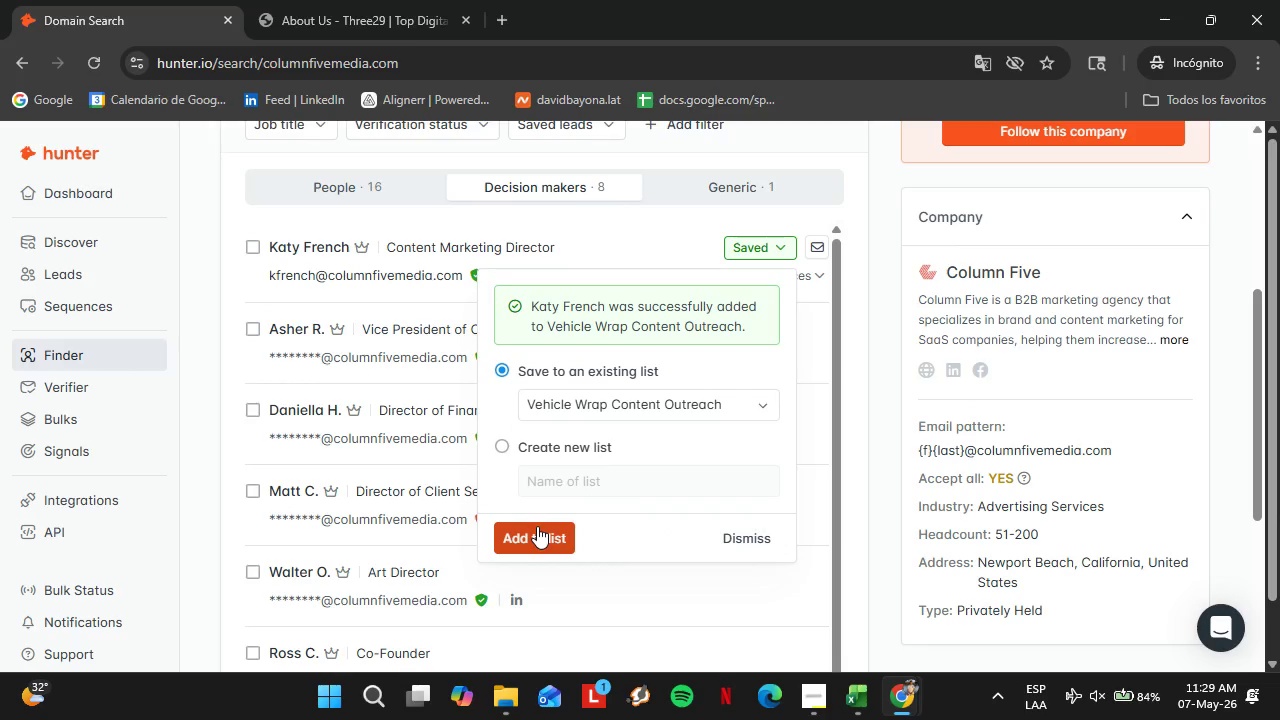 
wait(5.81)
 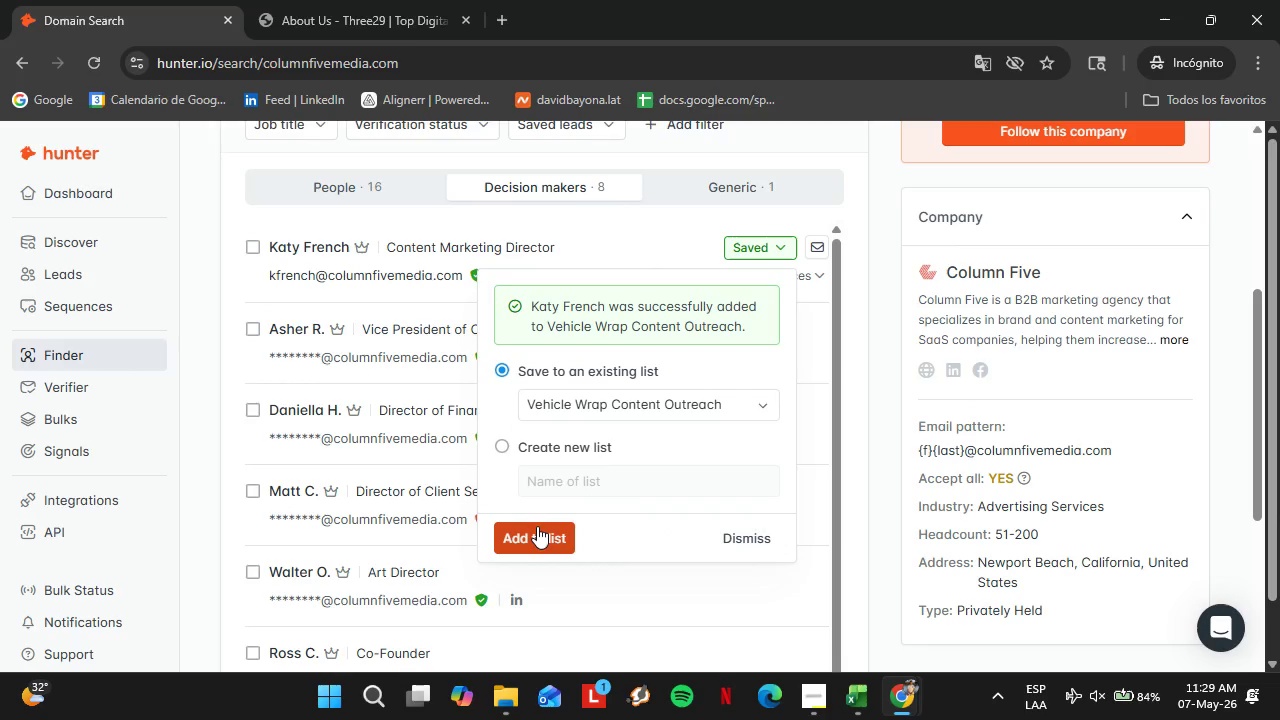 
left_click([755, 543])
 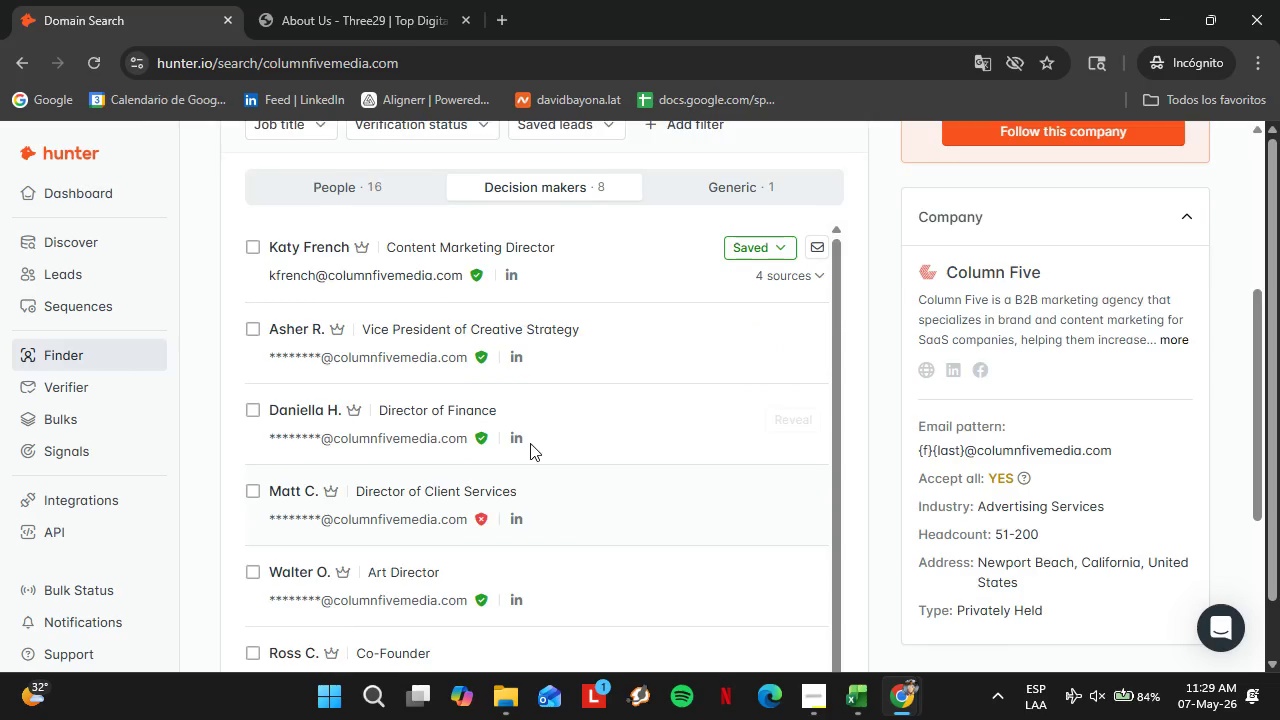 
left_click([390, 373])
 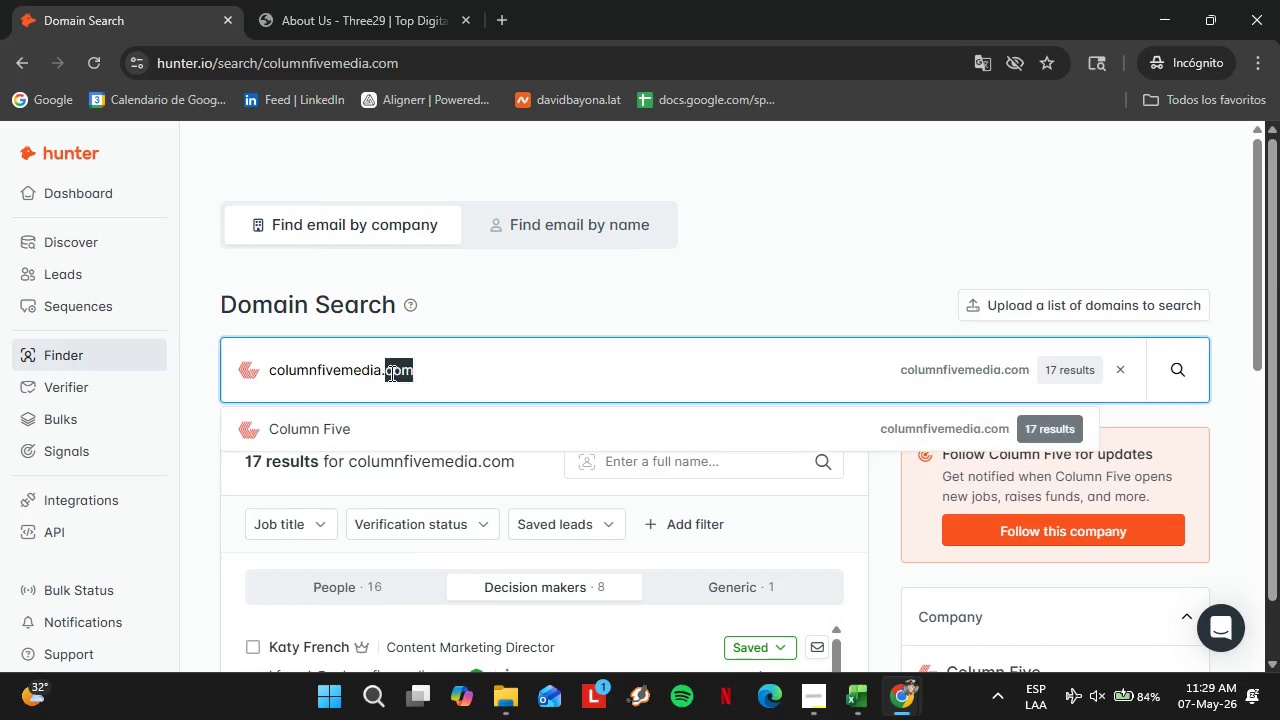 
scroll: coordinate [530, 443], scroll_direction: up, amount: 4.0
 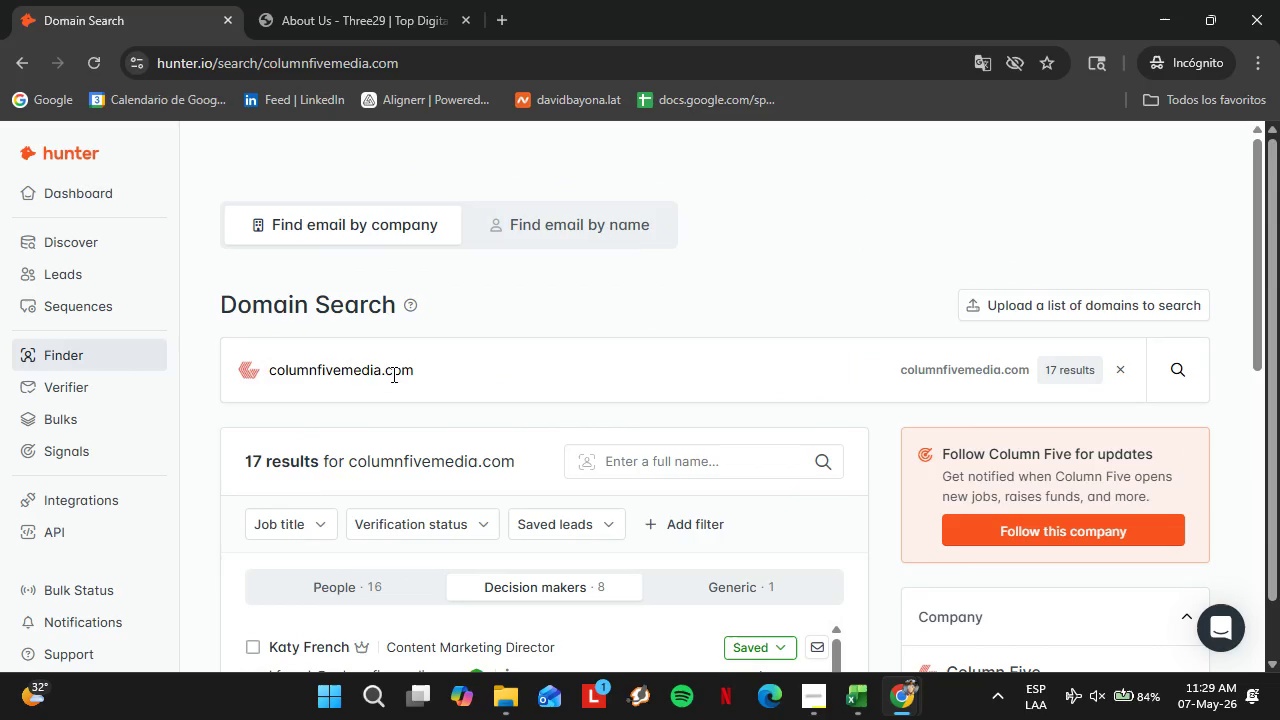 
double_click([390, 373])
 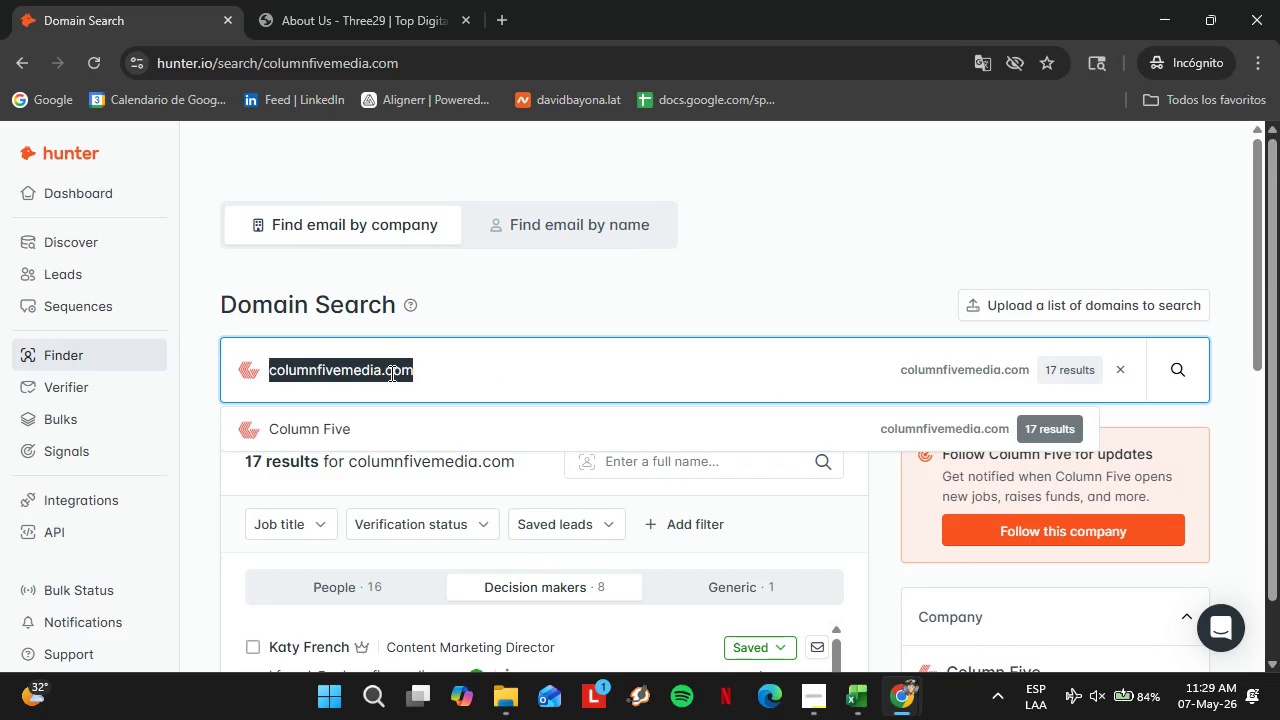 
triple_click([390, 373])
 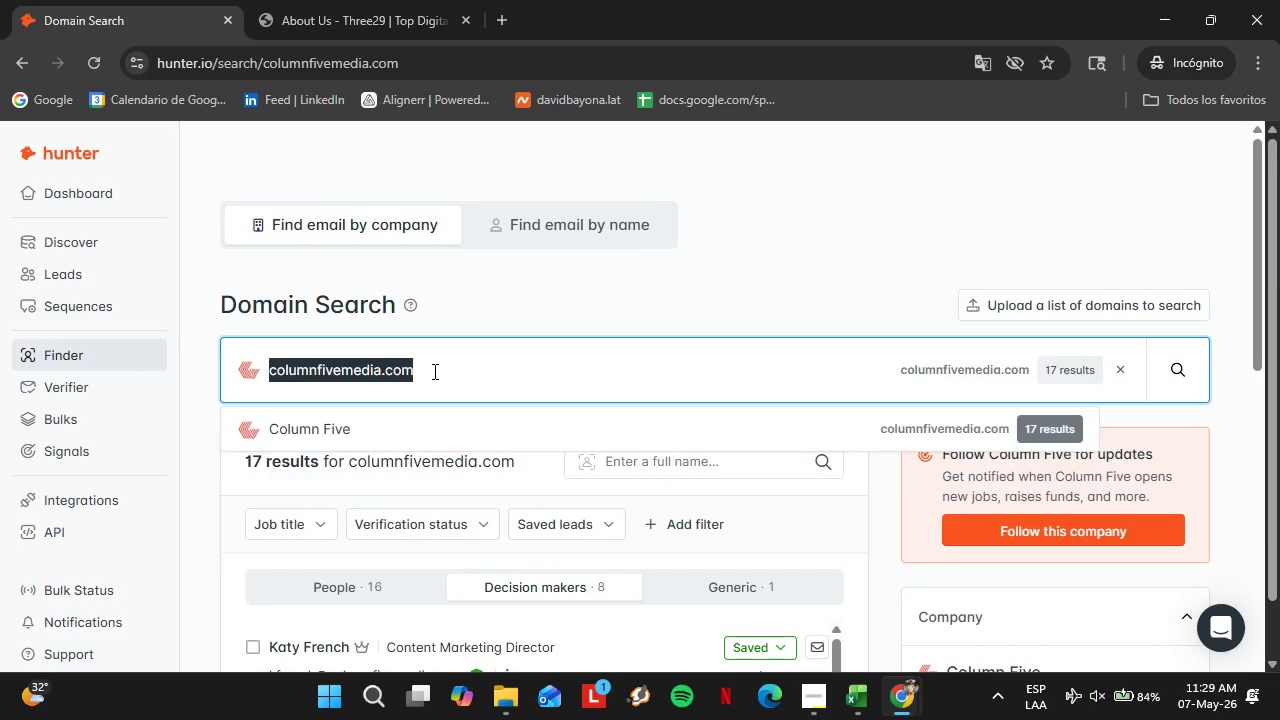 
type(topagency.vom)
key(Backspace)
key(Backspace)
key(Backspace)
key(Backspace)
type(.com)
 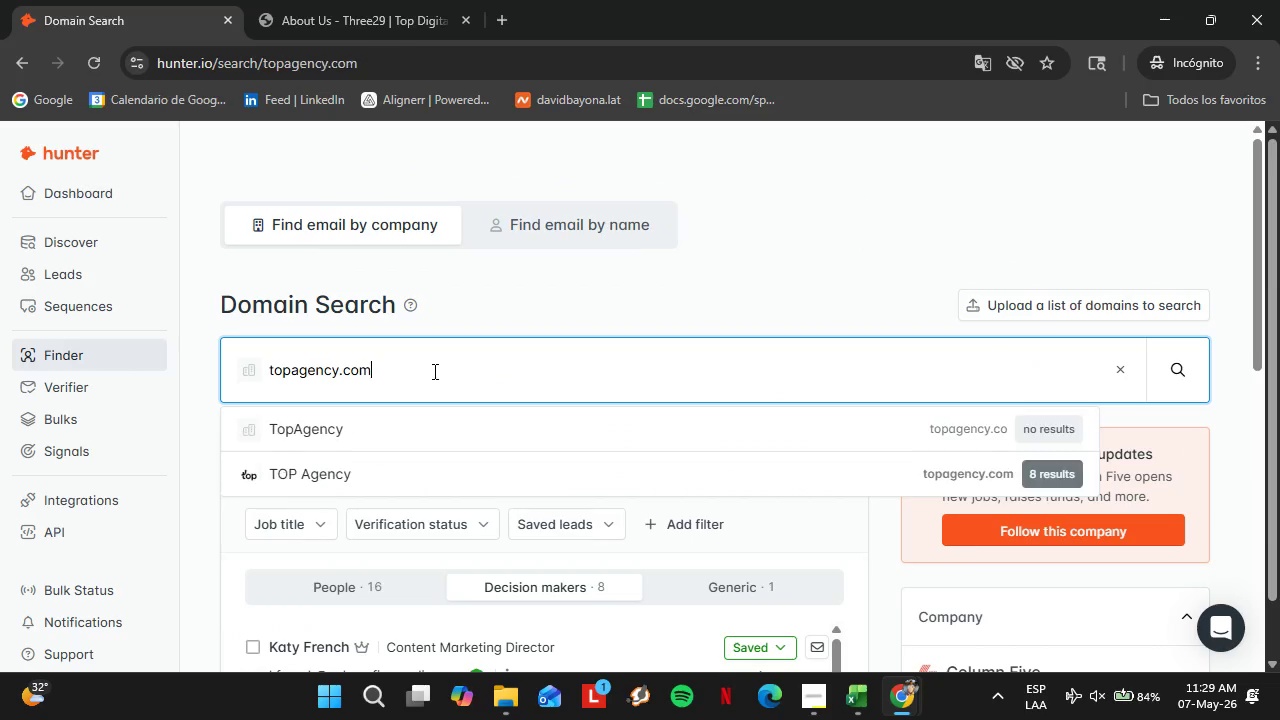 
key(Enter)
 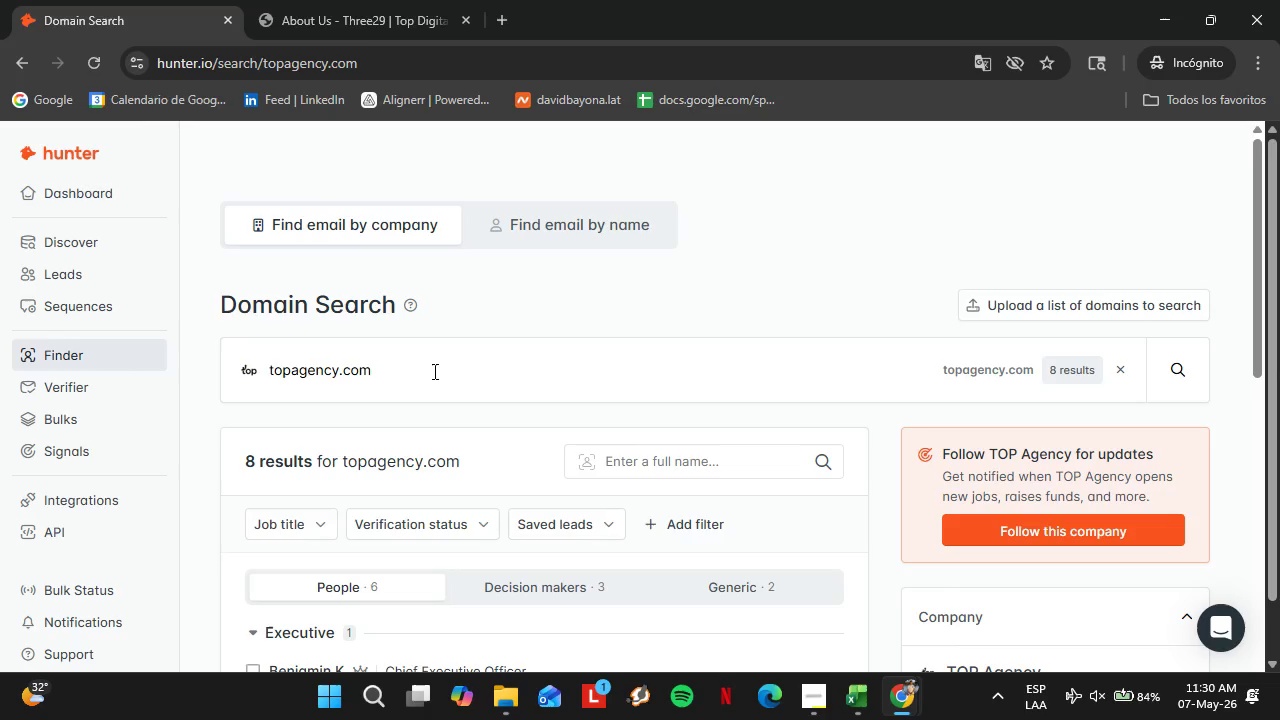 
wait(35.56)
 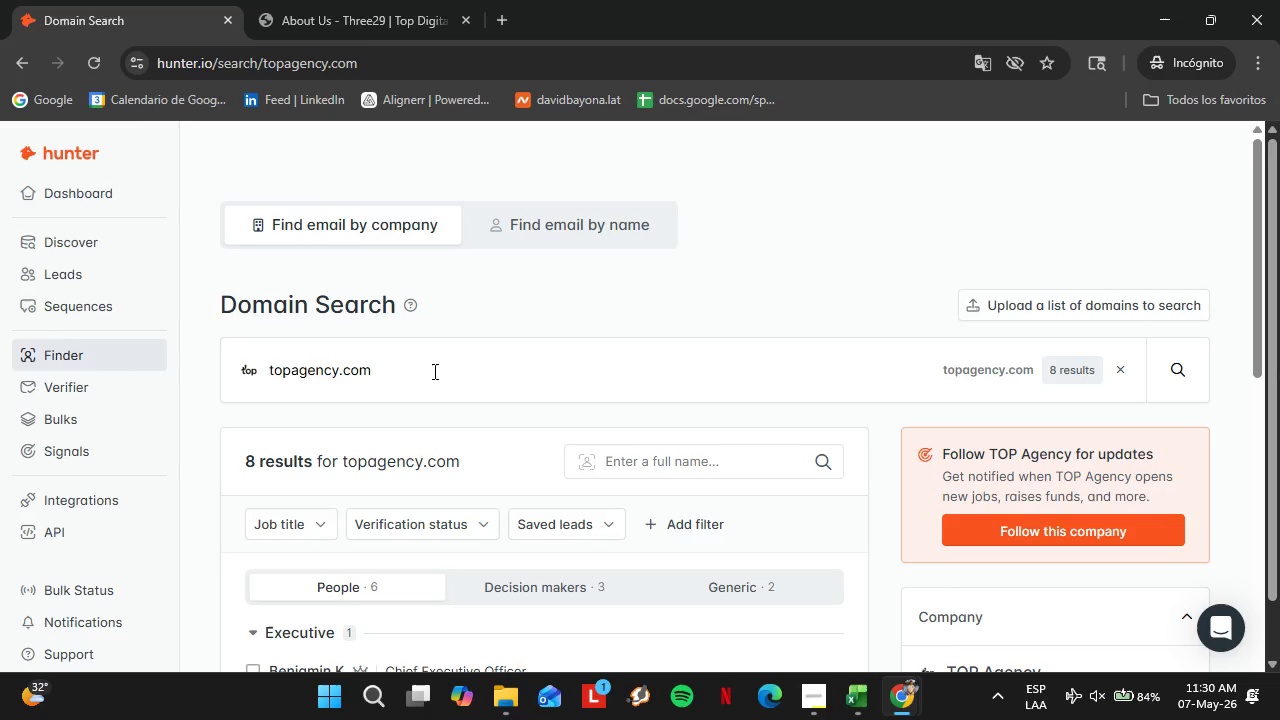 
scroll: coordinate [463, 399], scroll_direction: down, amount: 2.0
 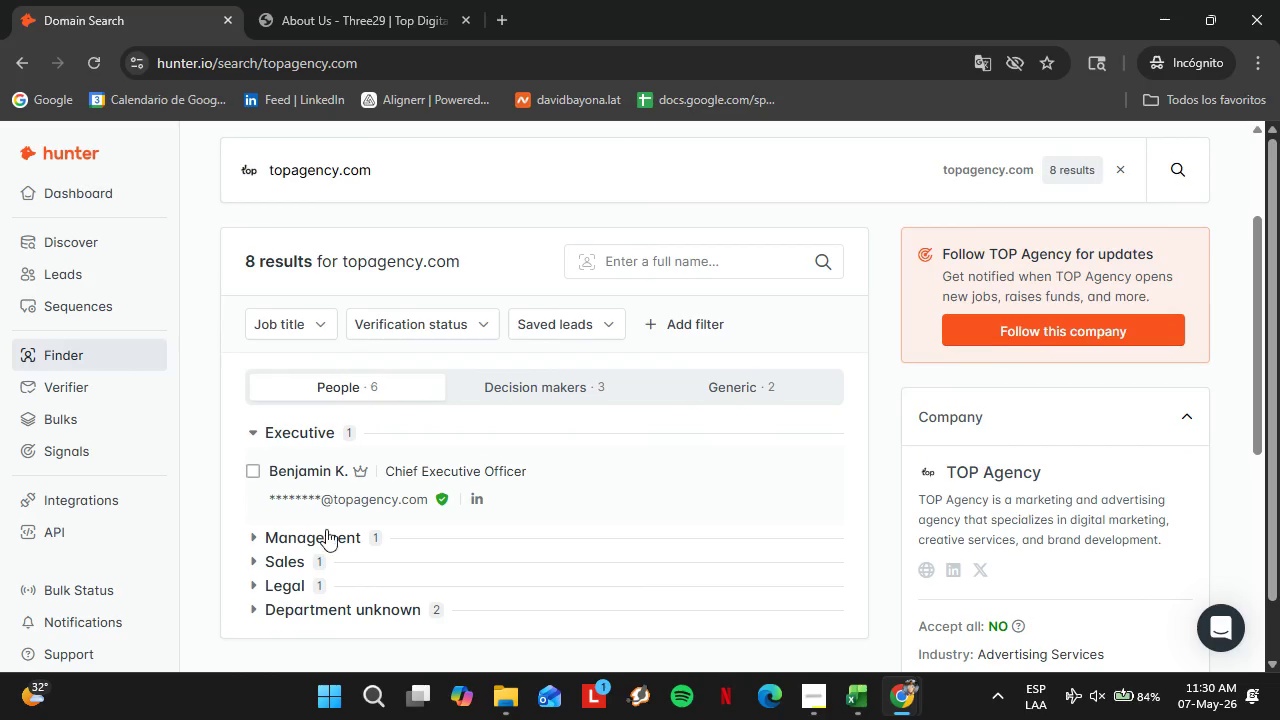 
left_click([327, 535])
 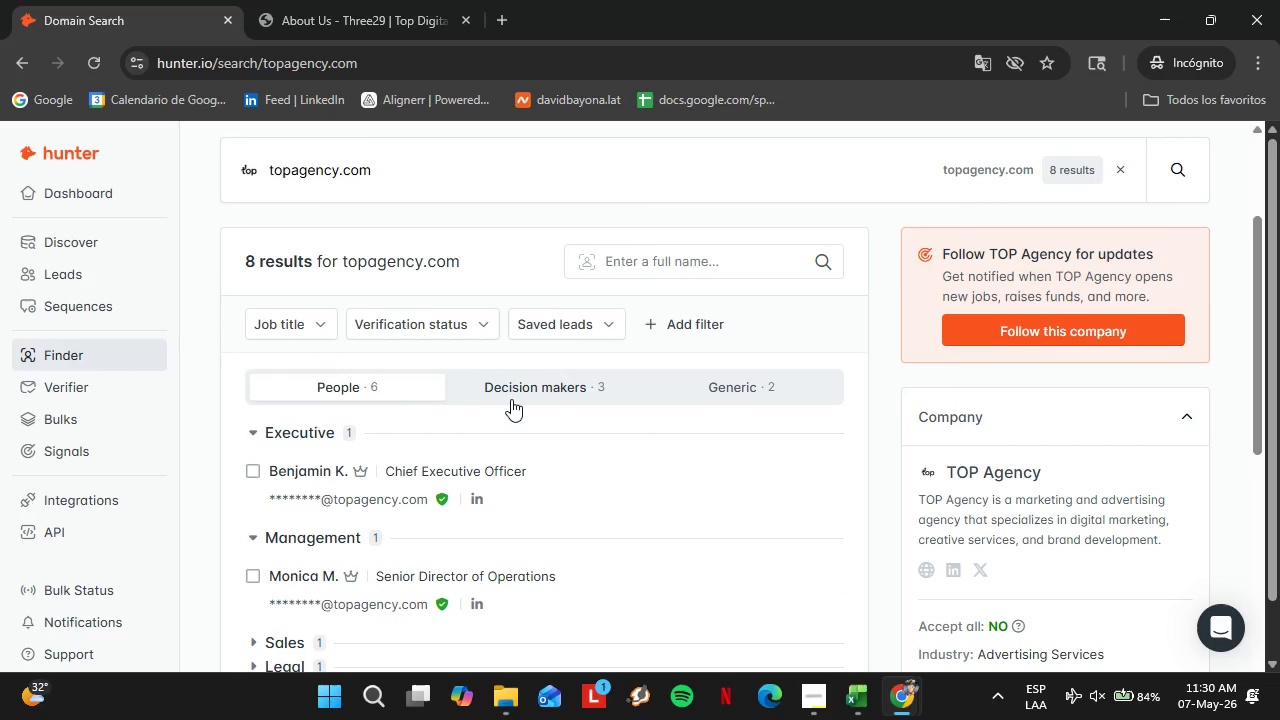 
left_click([511, 399])
 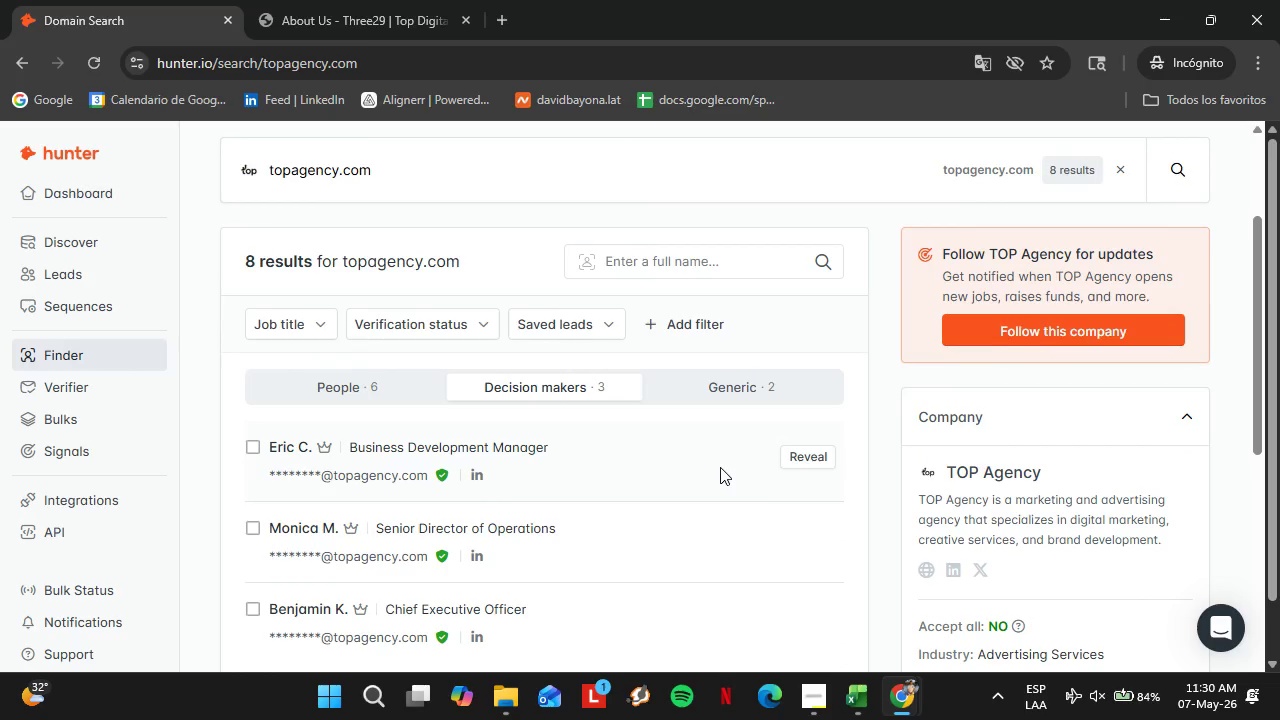 
scroll: coordinate [690, 471], scroll_direction: down, amount: 1.0
 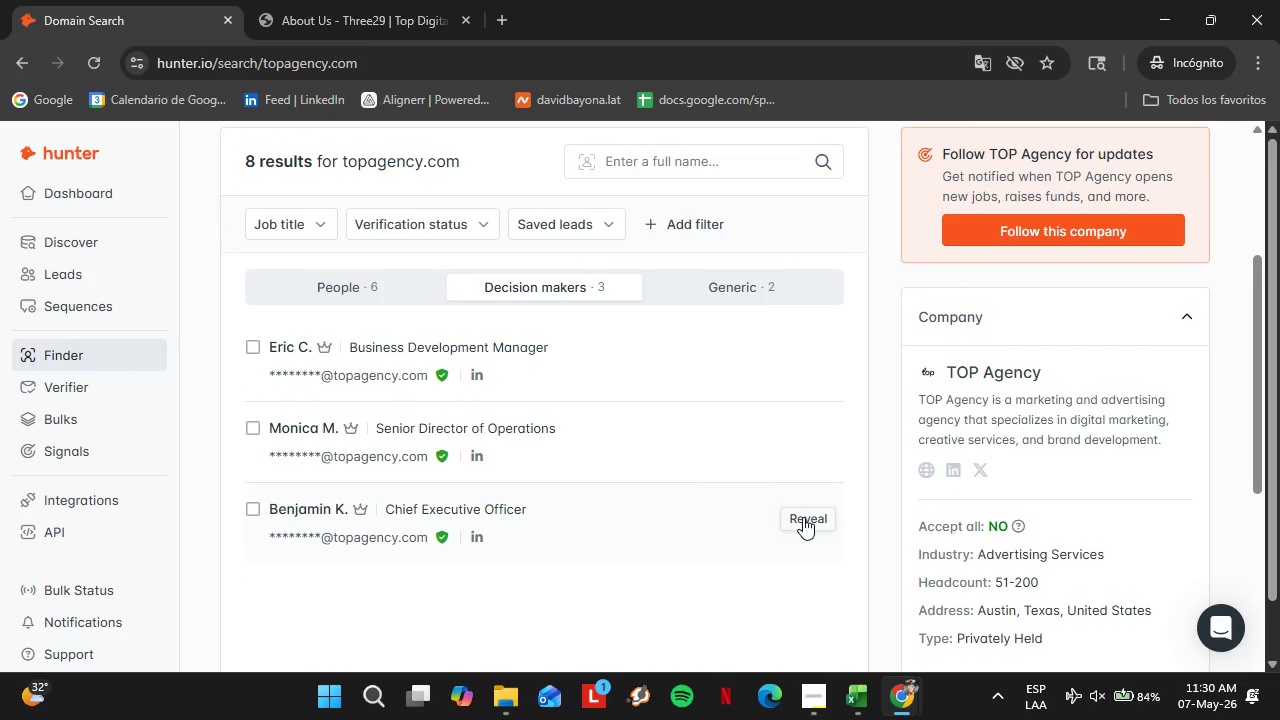 
left_click([803, 517])
 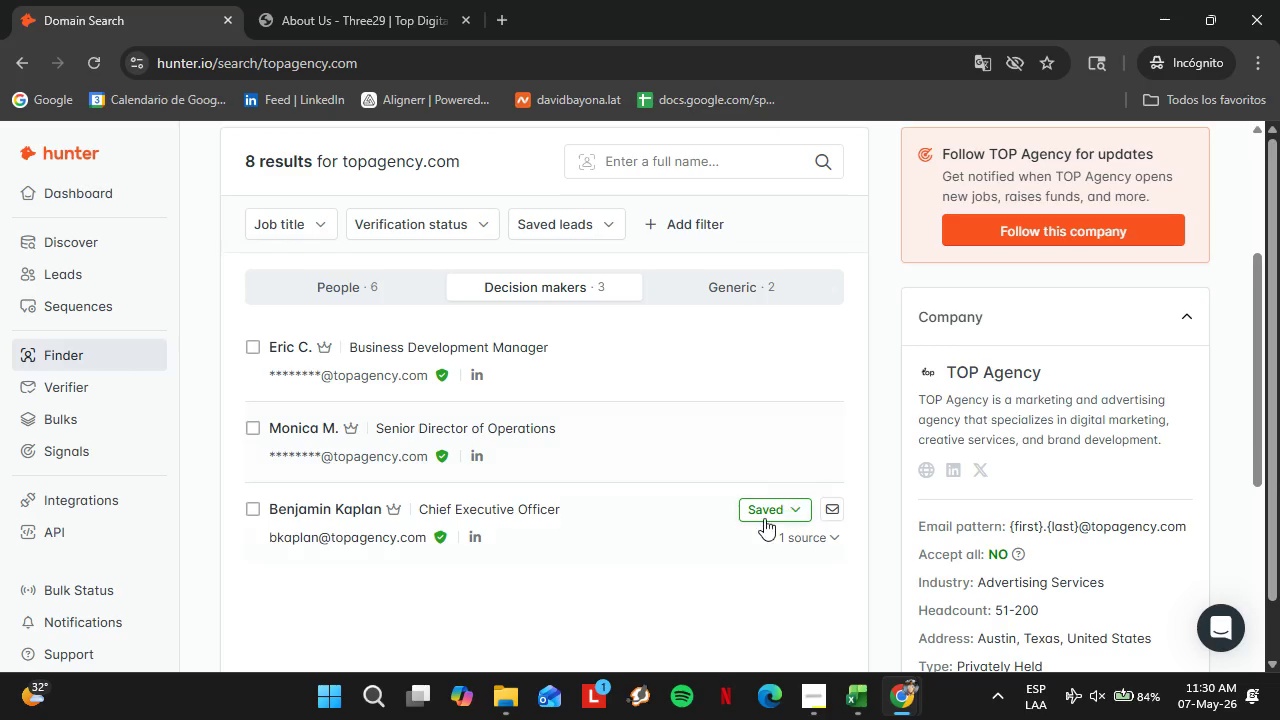 
left_click([761, 514])
 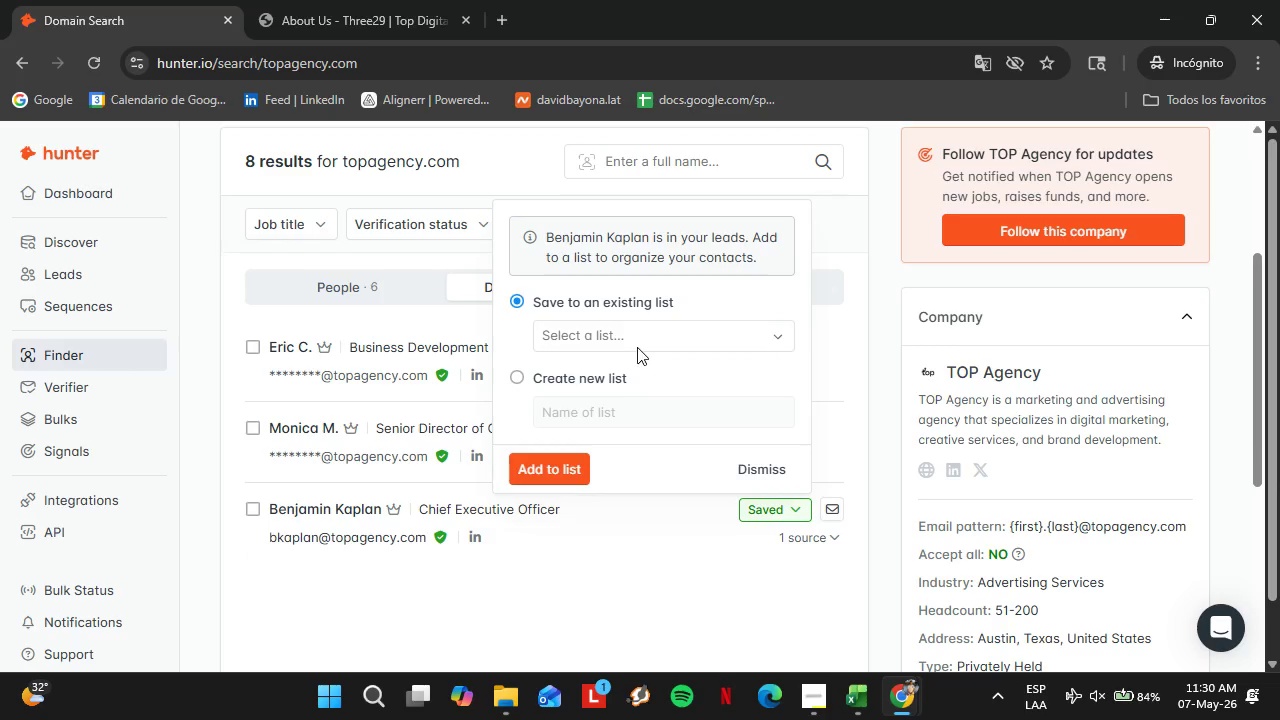 
left_click([636, 343])
 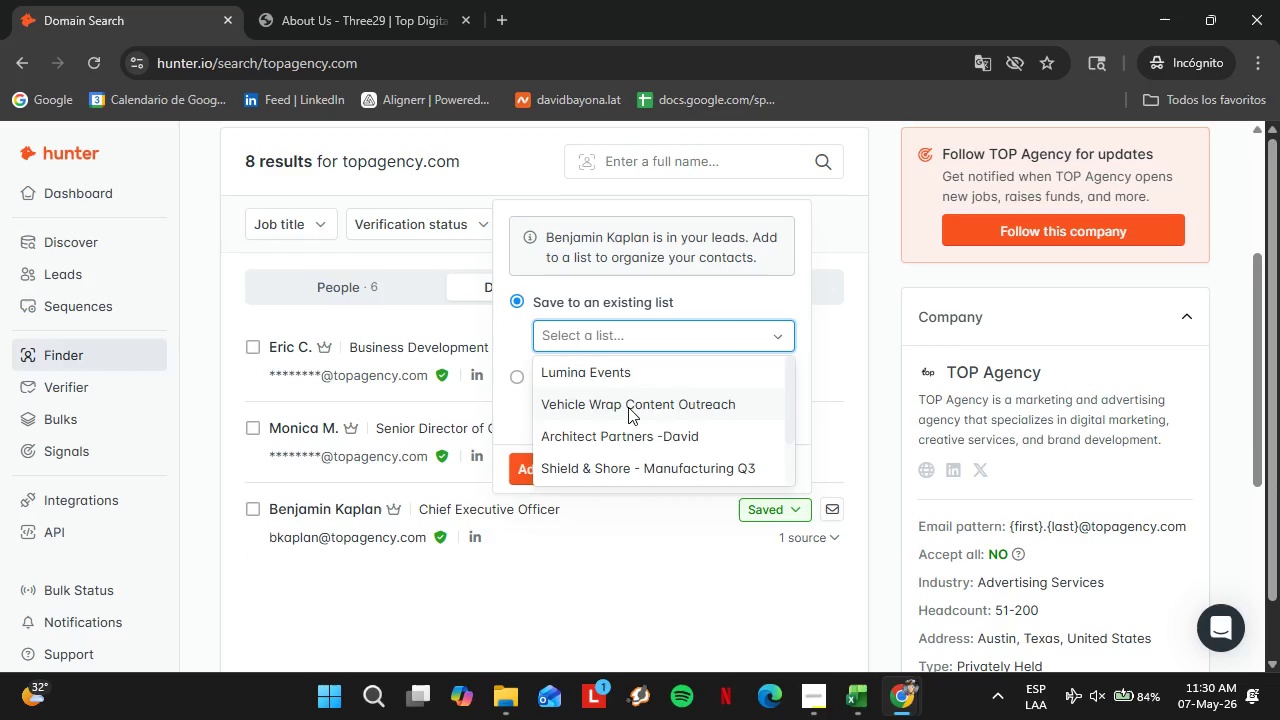 
left_click([628, 406])
 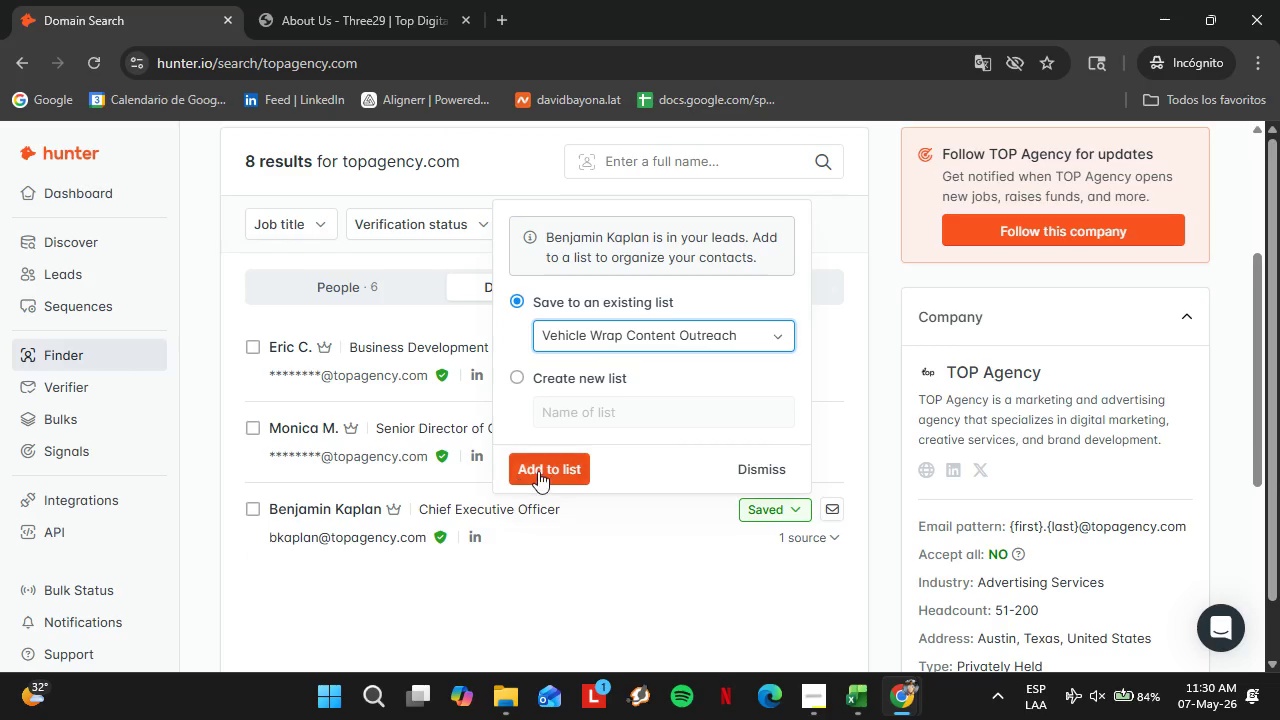 
left_click([540, 471])
 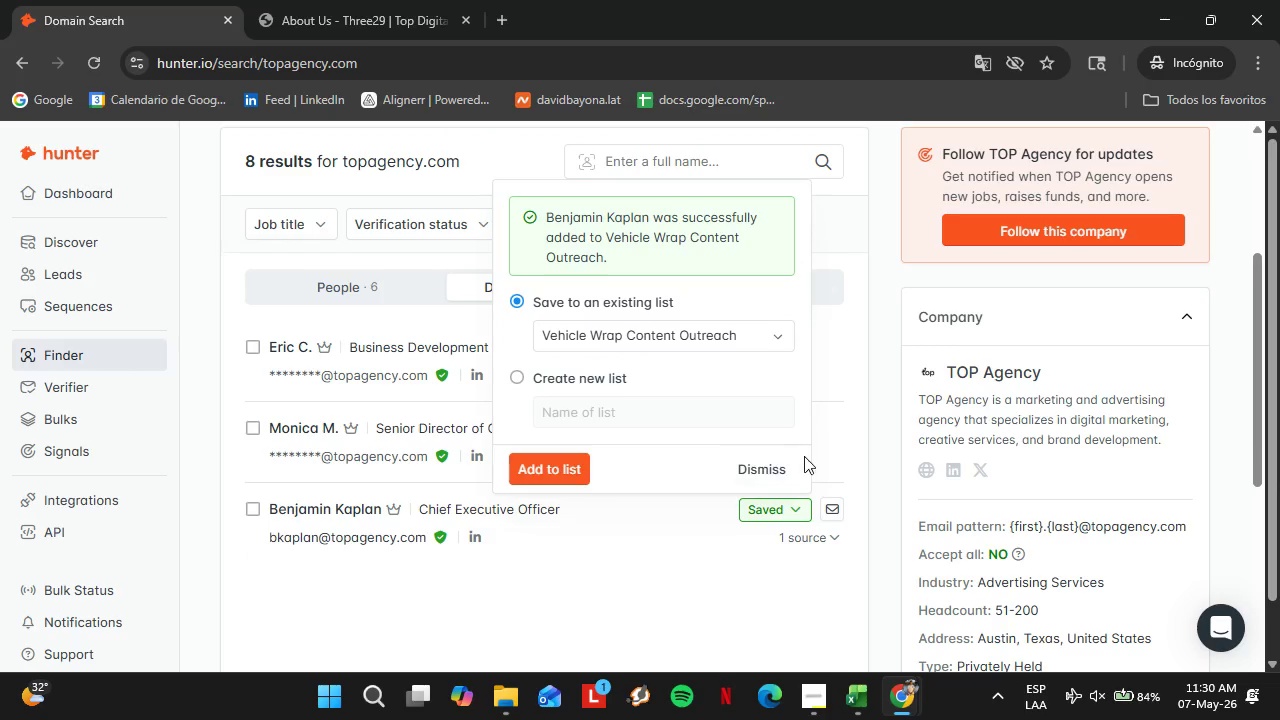 
left_click([762, 476])
 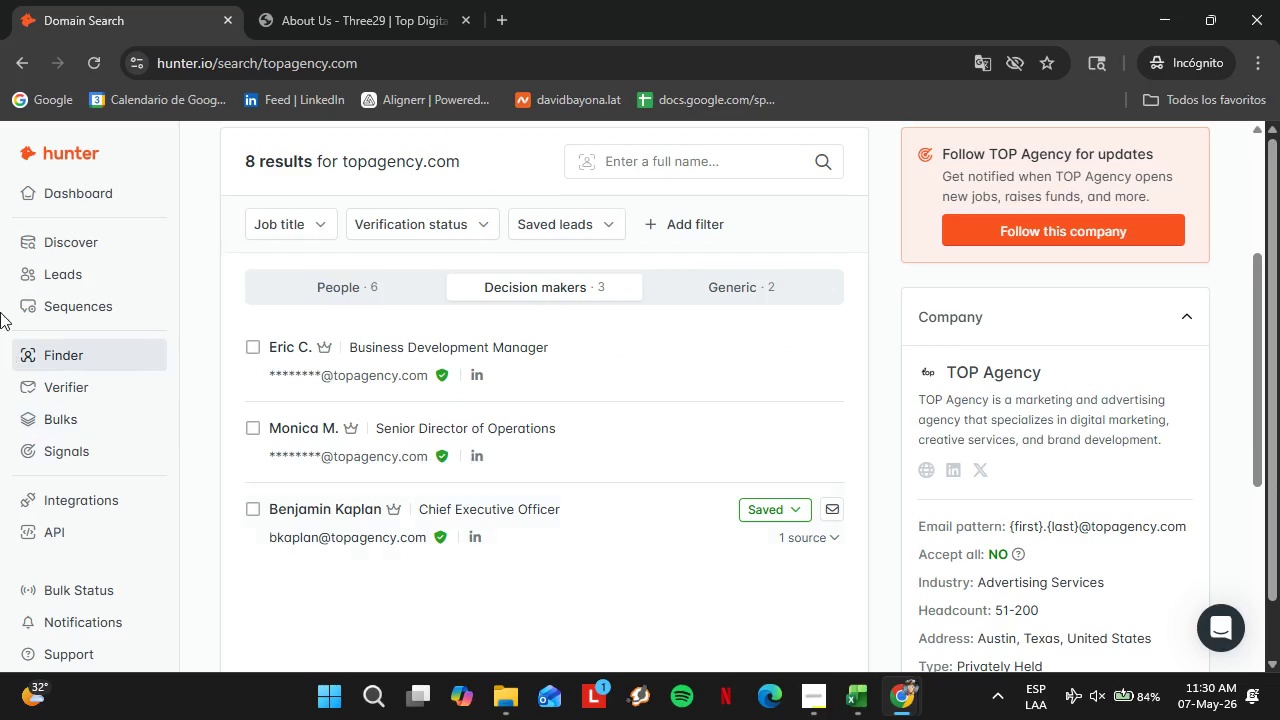 
left_click([50, 278])
 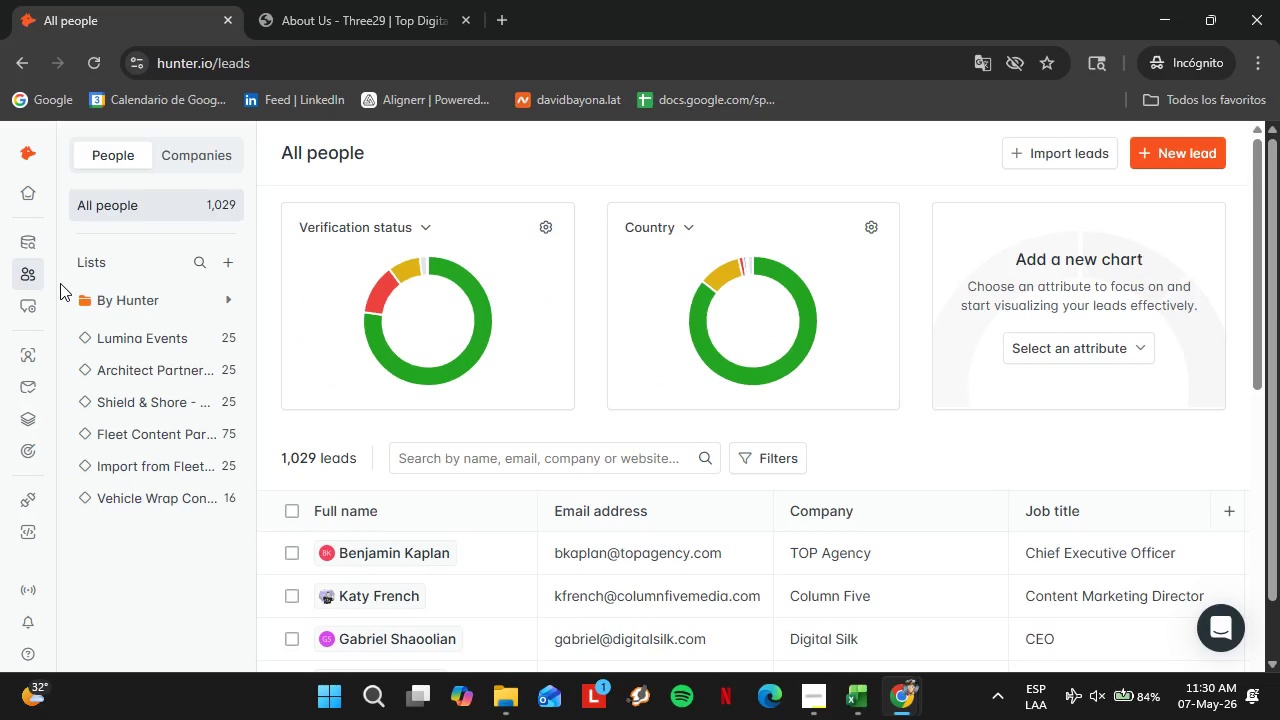 
wait(14.03)
 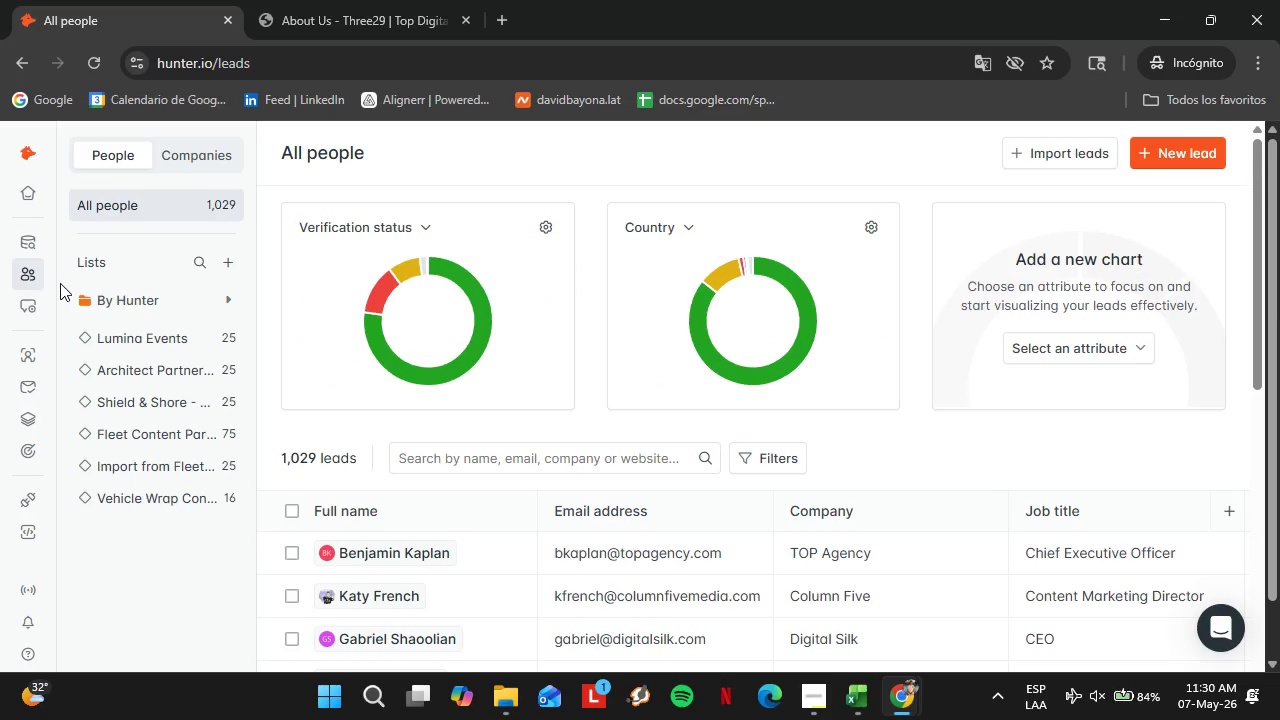 
left_click([169, 494])
 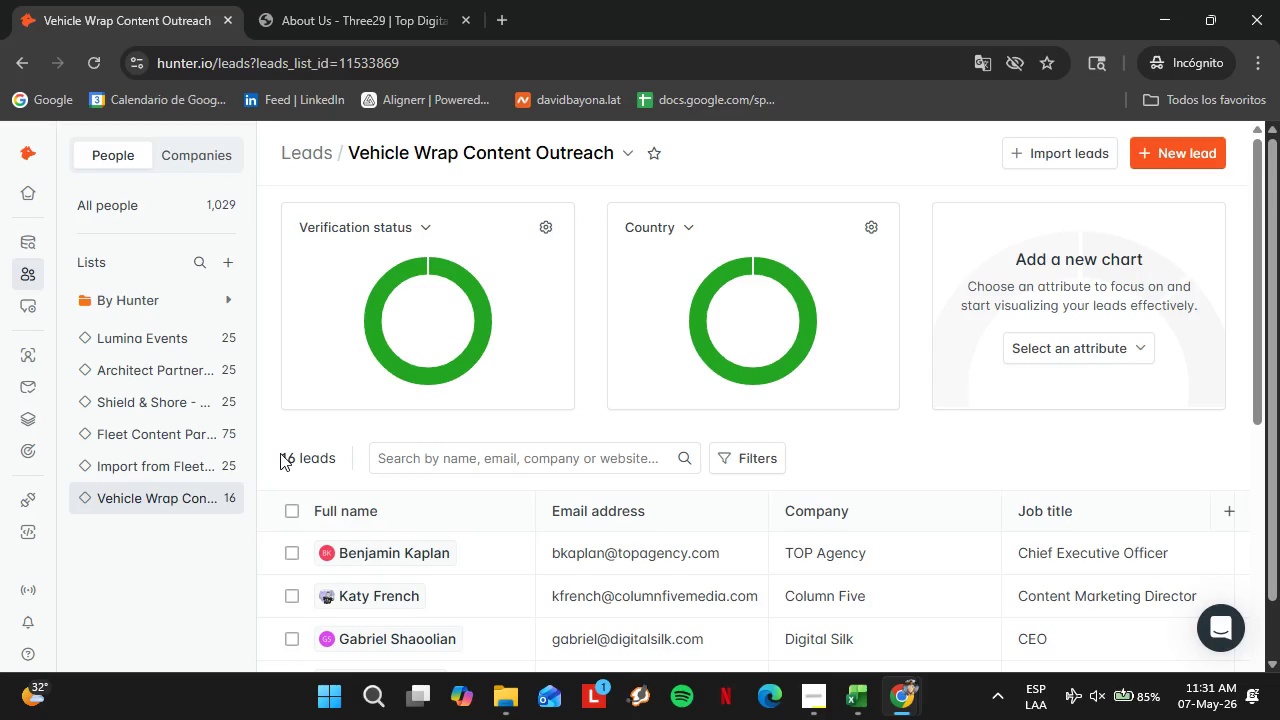 
wait(12.62)
 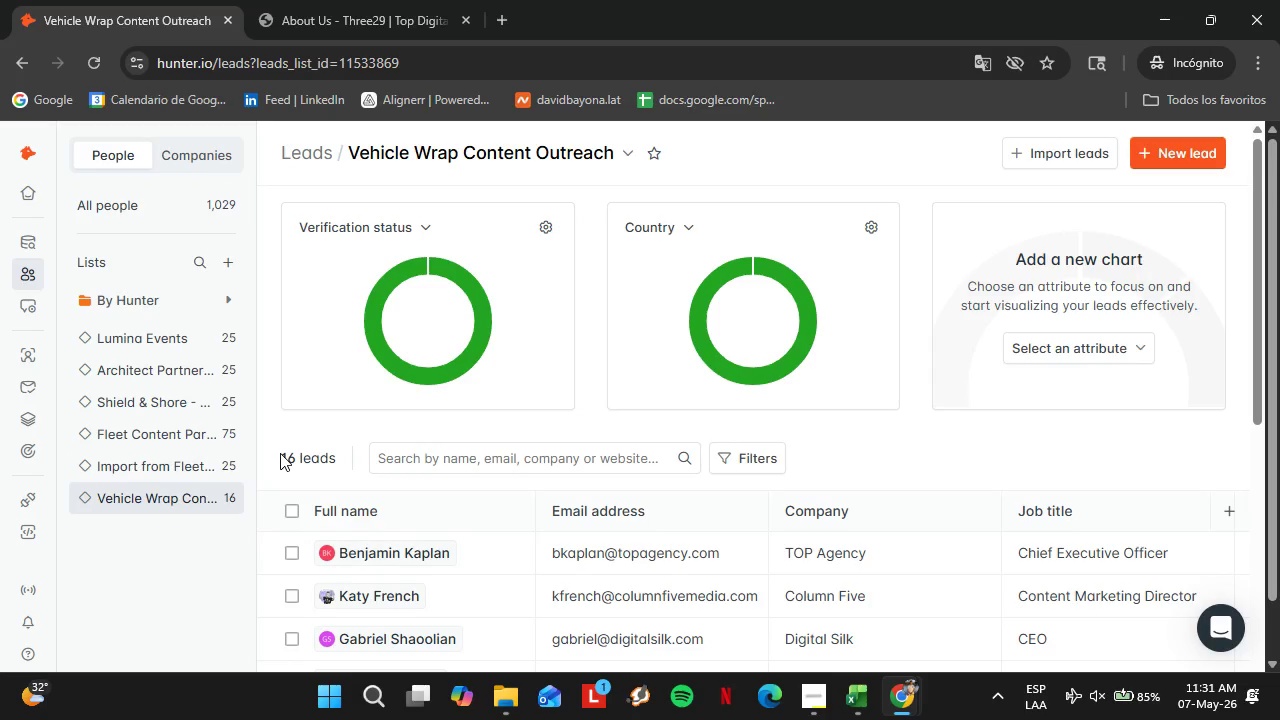 
scroll: coordinate [760, 509], scroll_direction: down, amount: 6.0
 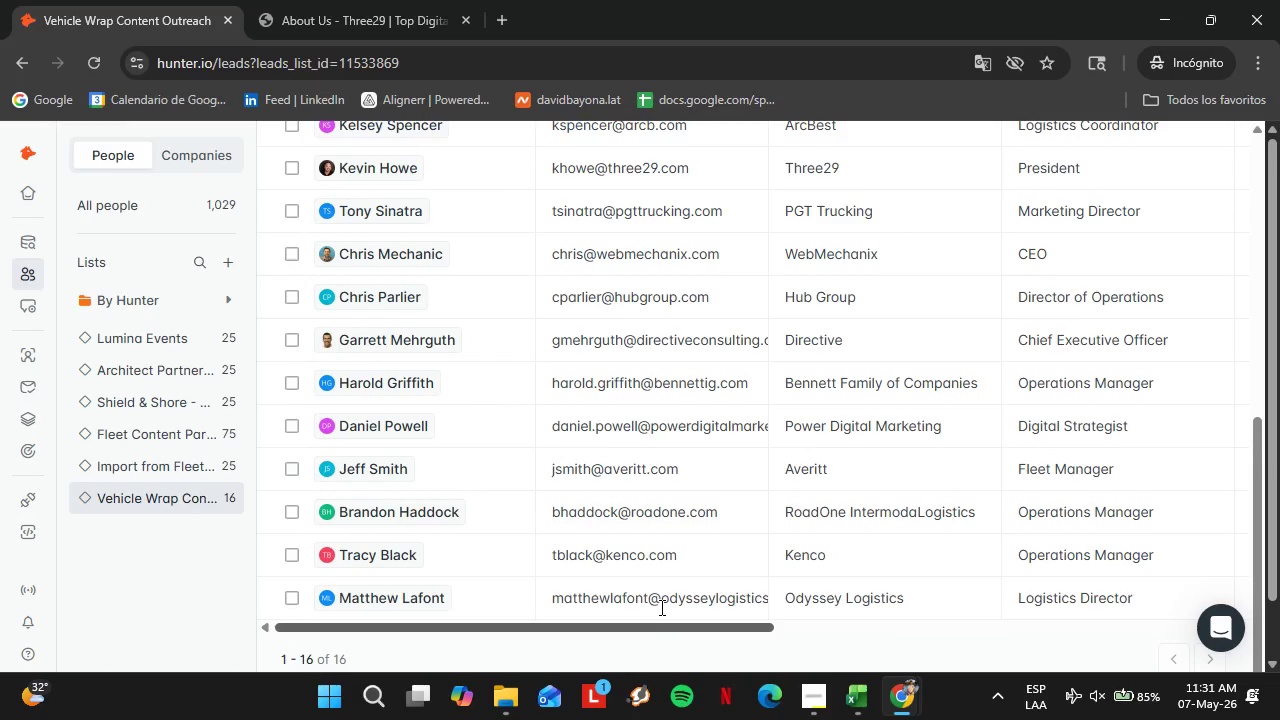 
left_click_drag(start_coordinate=[643, 626], to_coordinate=[900, 621])
 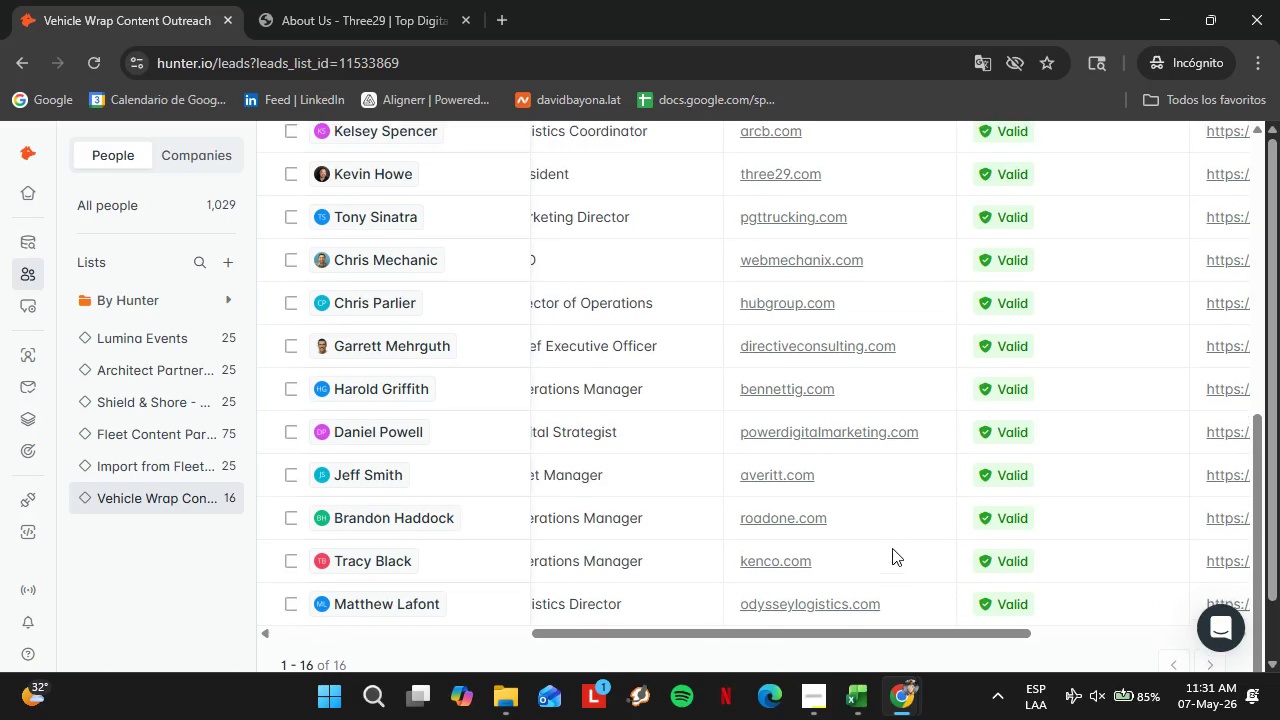 
scroll: coordinate [889, 550], scroll_direction: up, amount: 4.0
 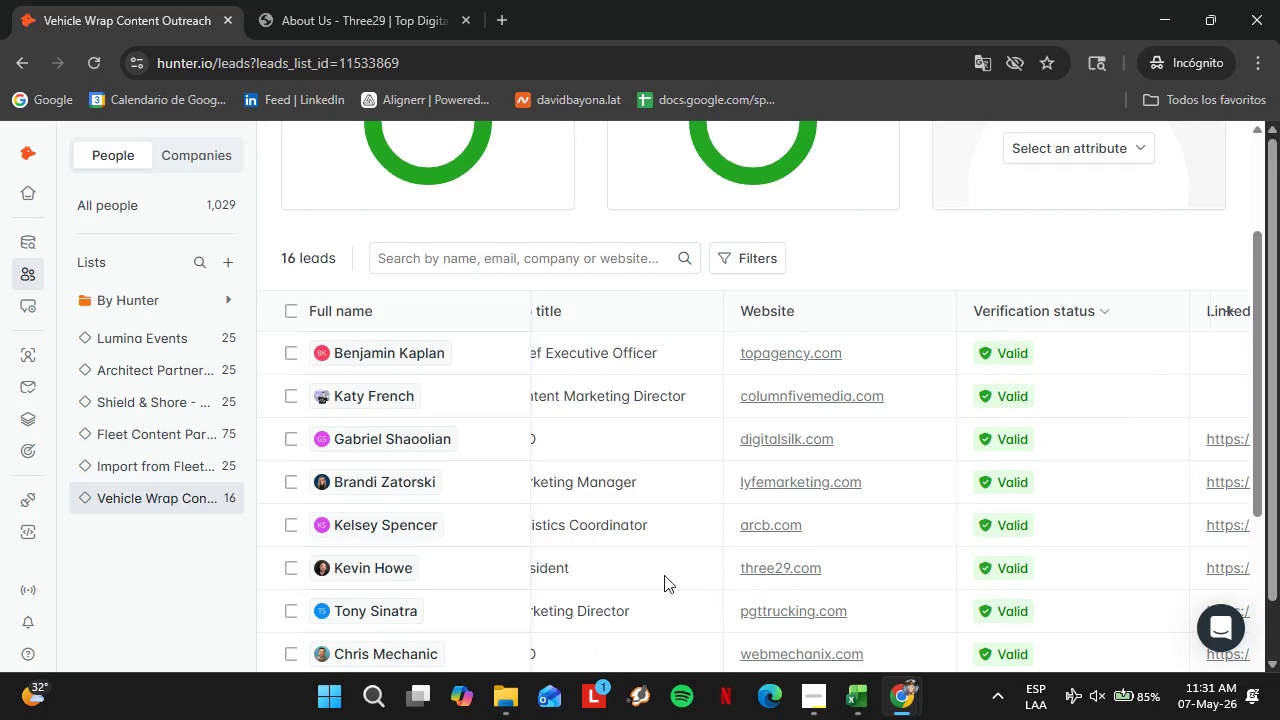 
scroll: coordinate [564, 495], scroll_direction: down, amount: 4.0
 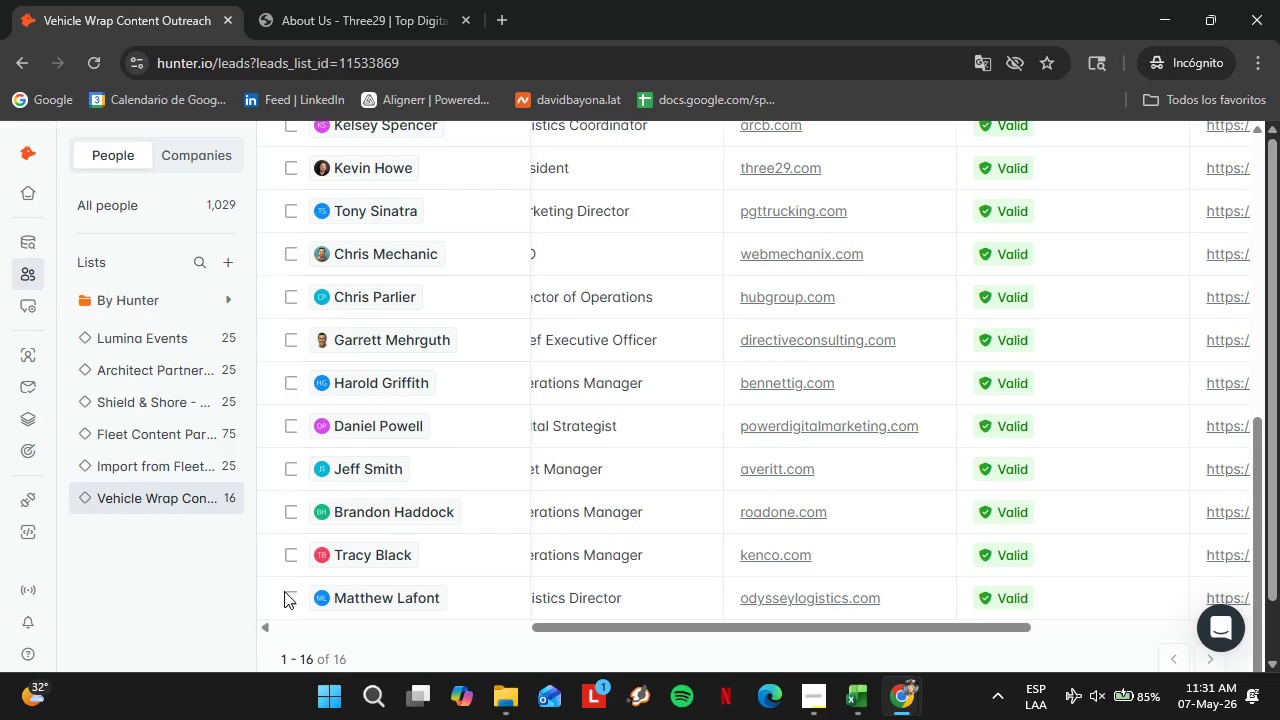 
wait(7.97)
 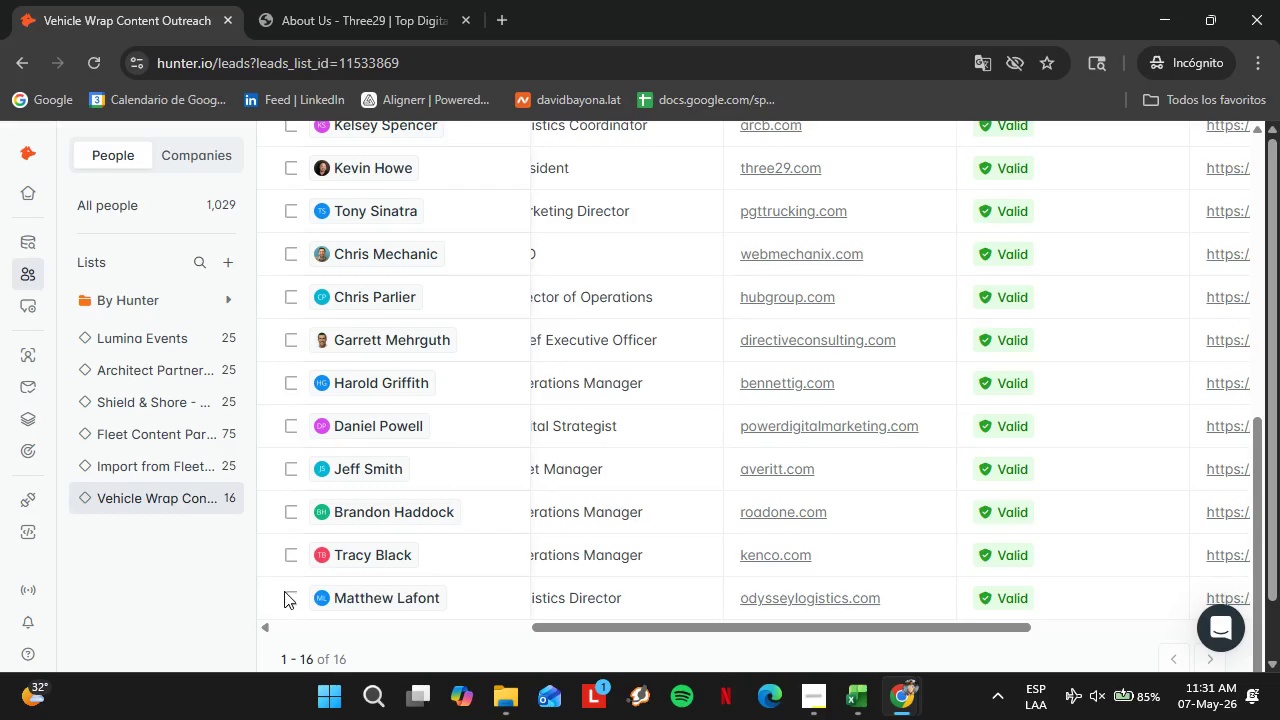 
left_click([28, 360])
 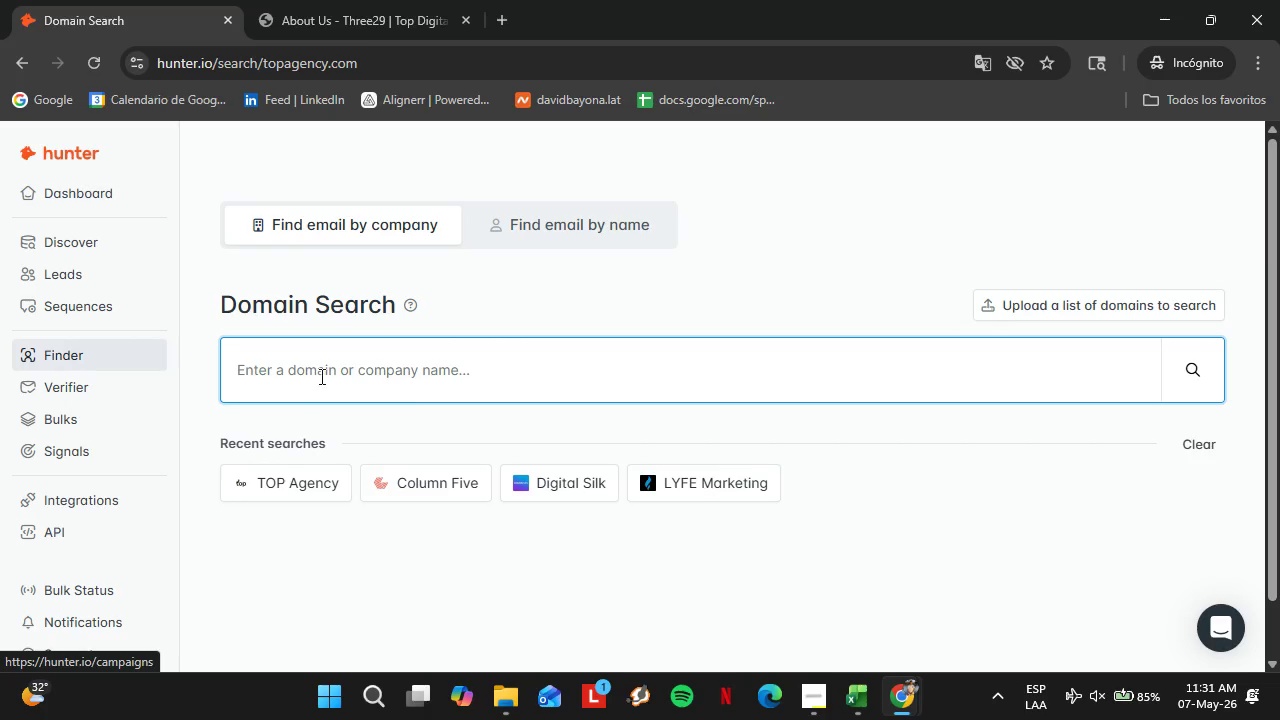 
wait(10.0)
 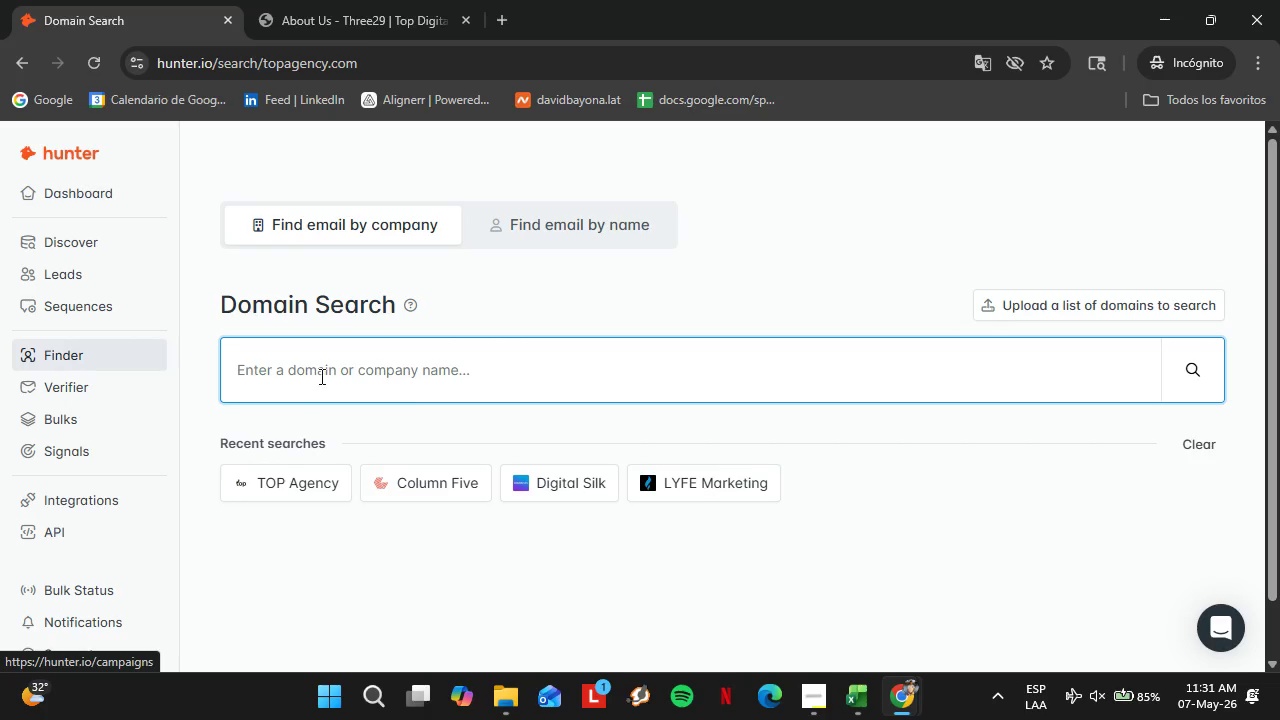 
type(caktusgroup.com)
 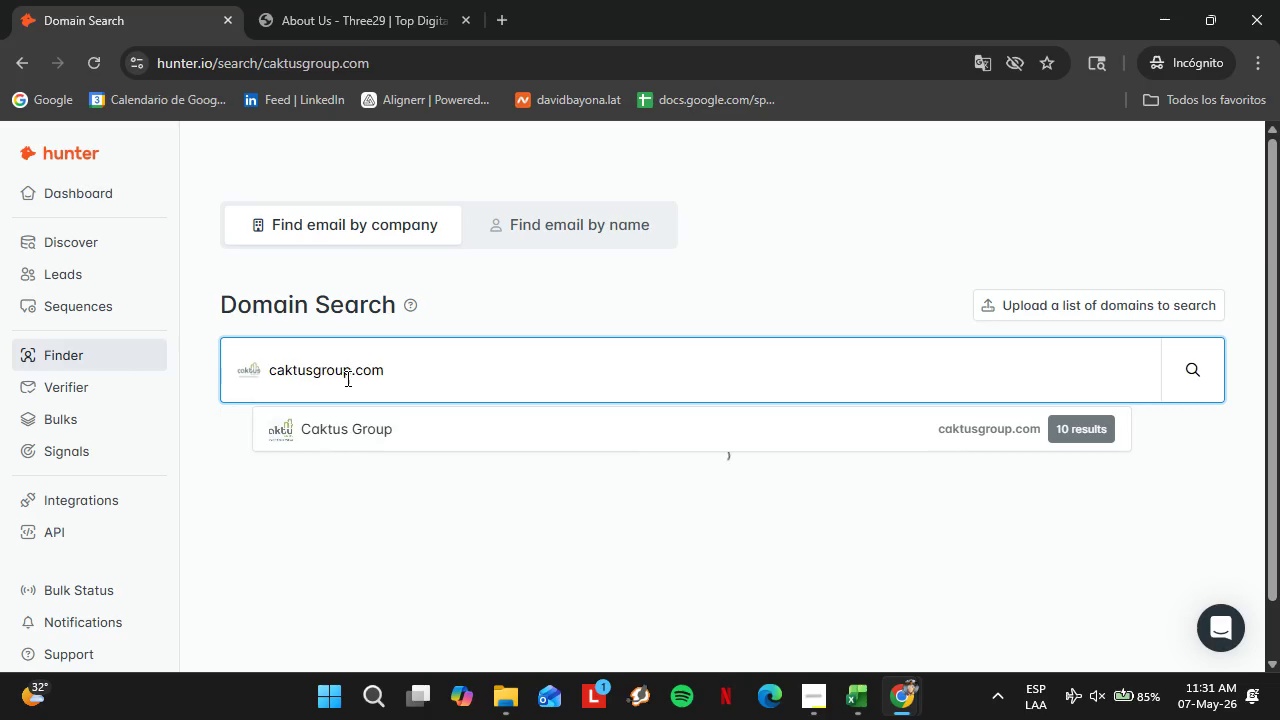 
key(Enter)
 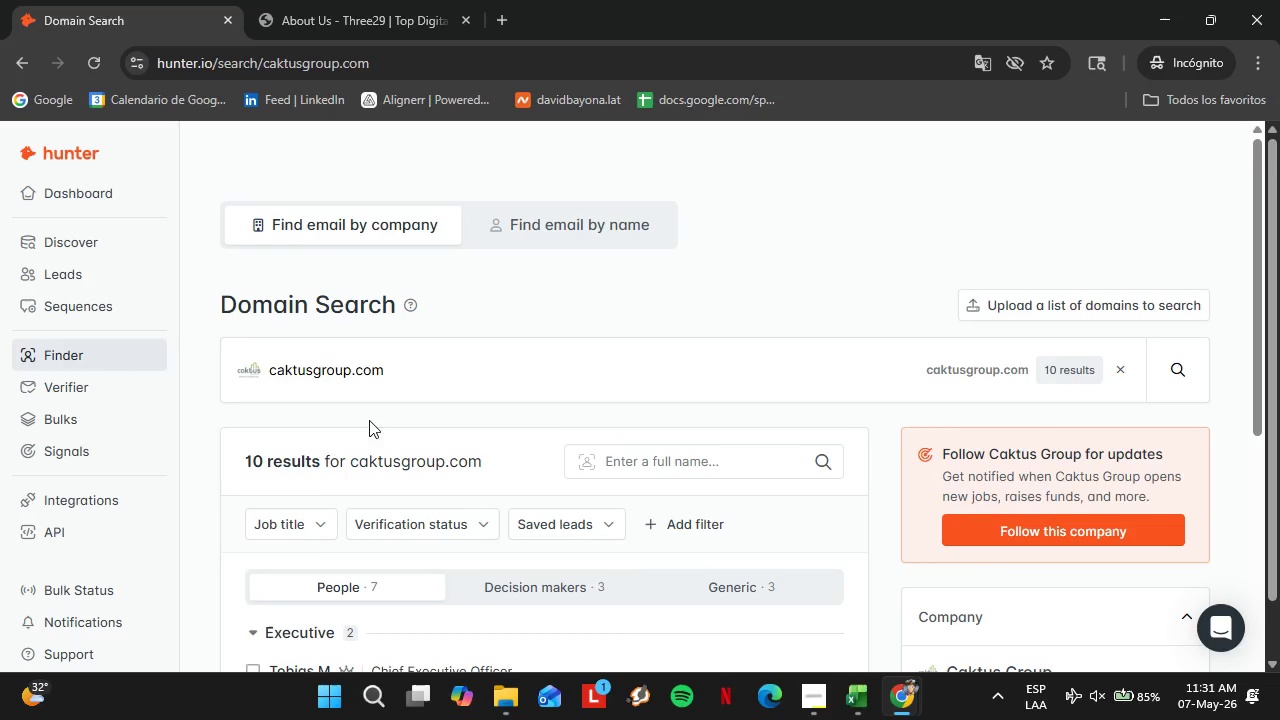 
scroll: coordinate [667, 377], scroll_direction: down, amount: 3.0
 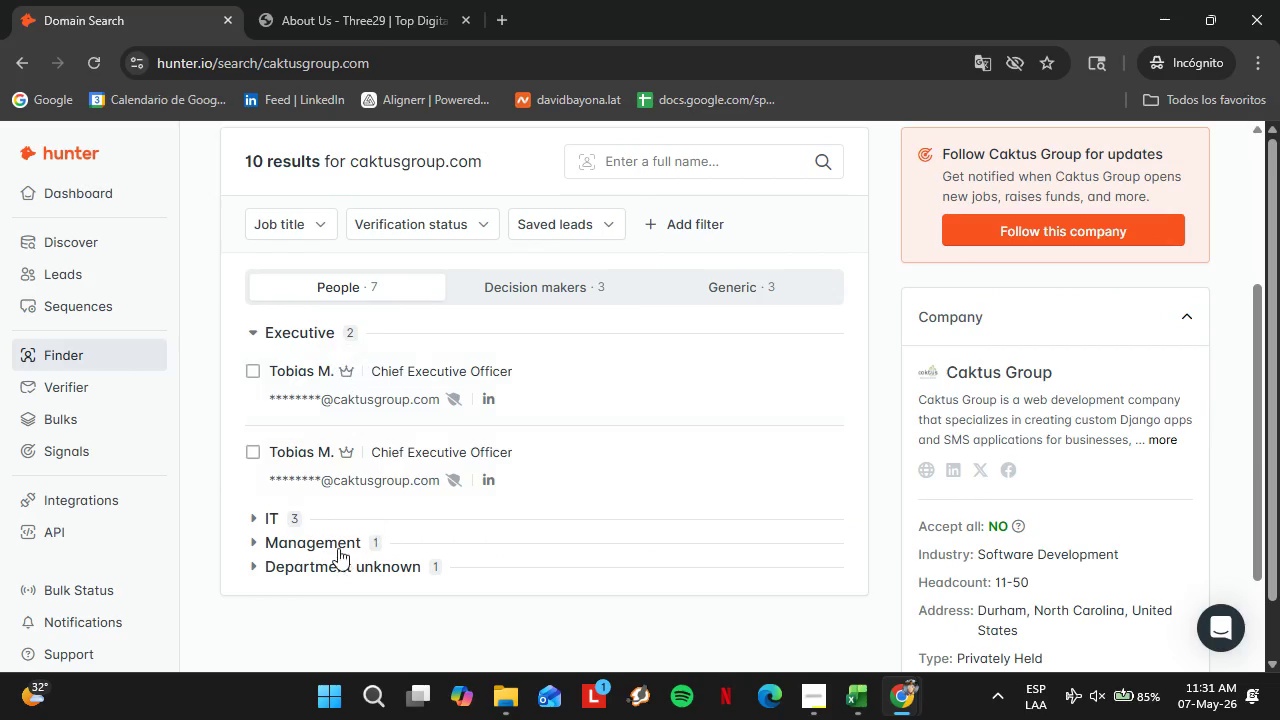 
left_click([334, 548])
 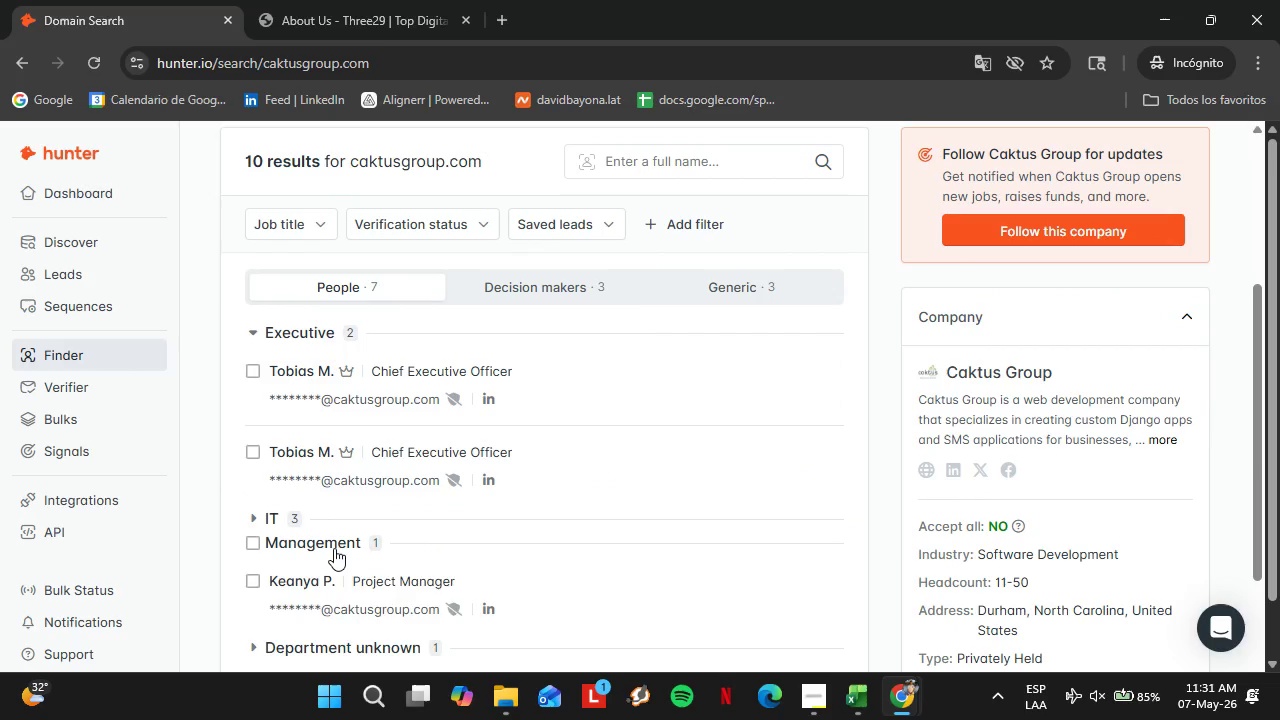 
left_click([334, 548])
 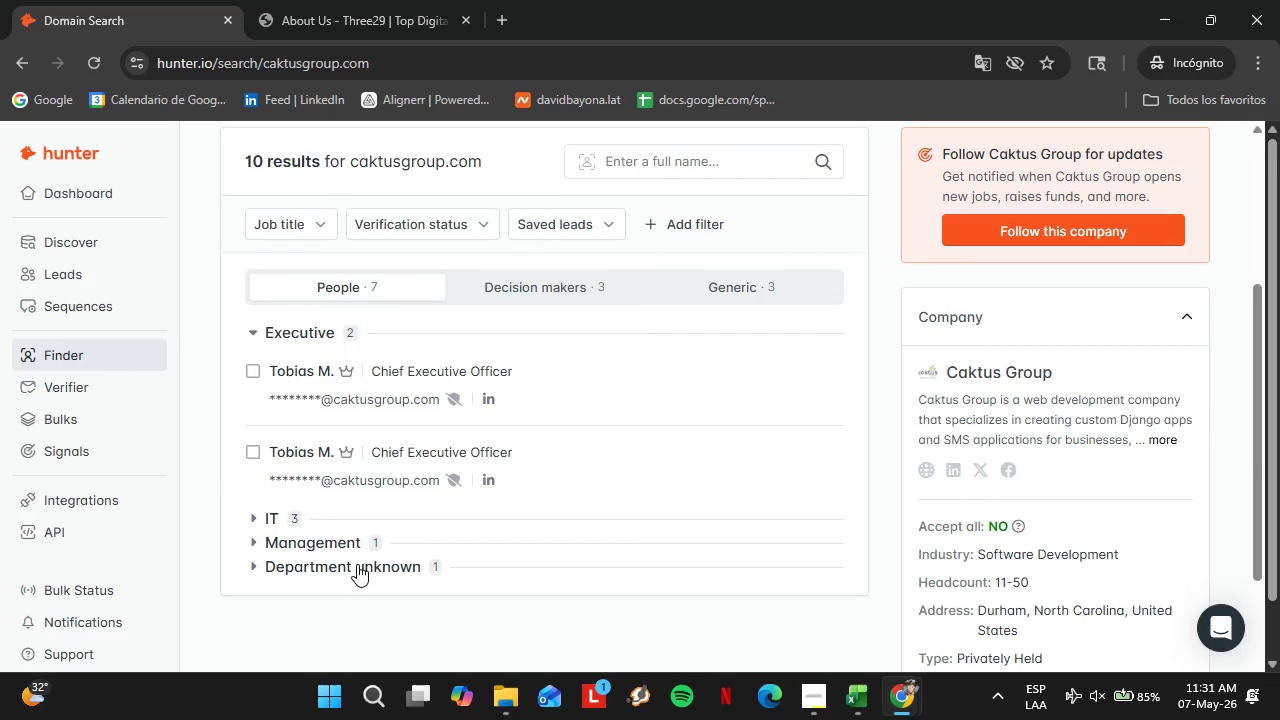 
left_click([357, 567])
 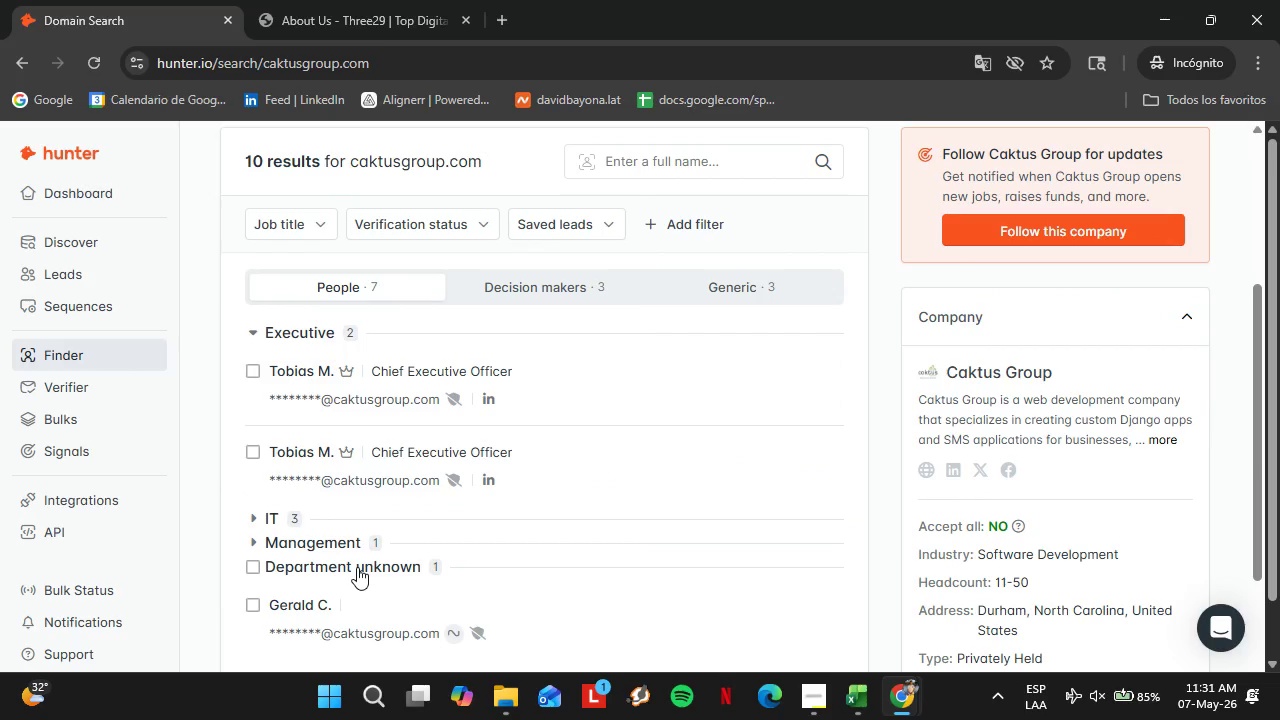 
left_click([357, 567])
 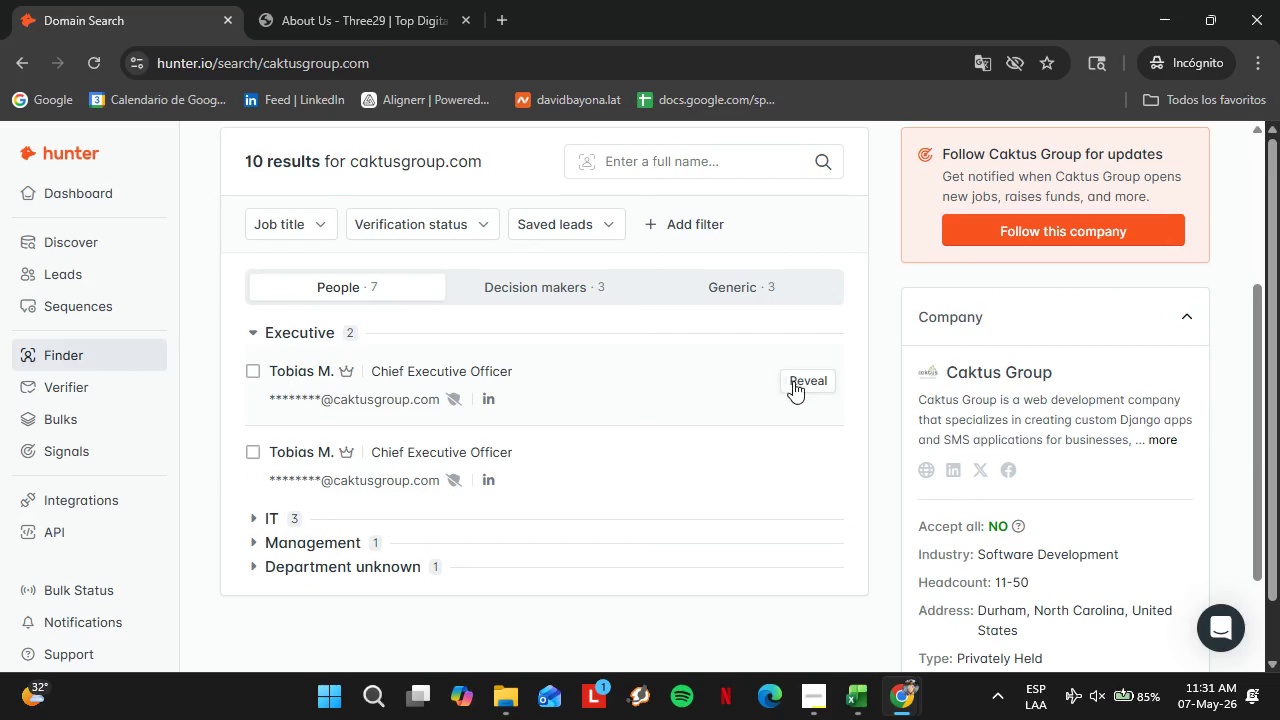 
left_click([794, 382])
 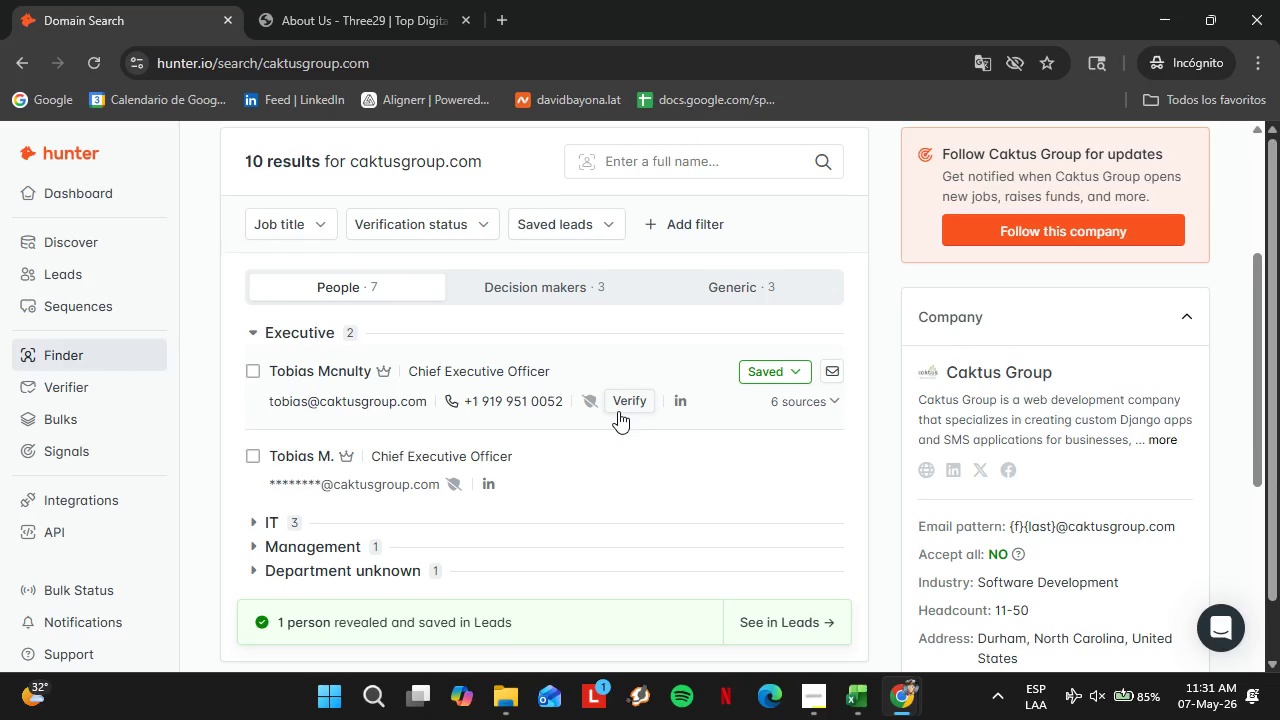 
wait(6.52)
 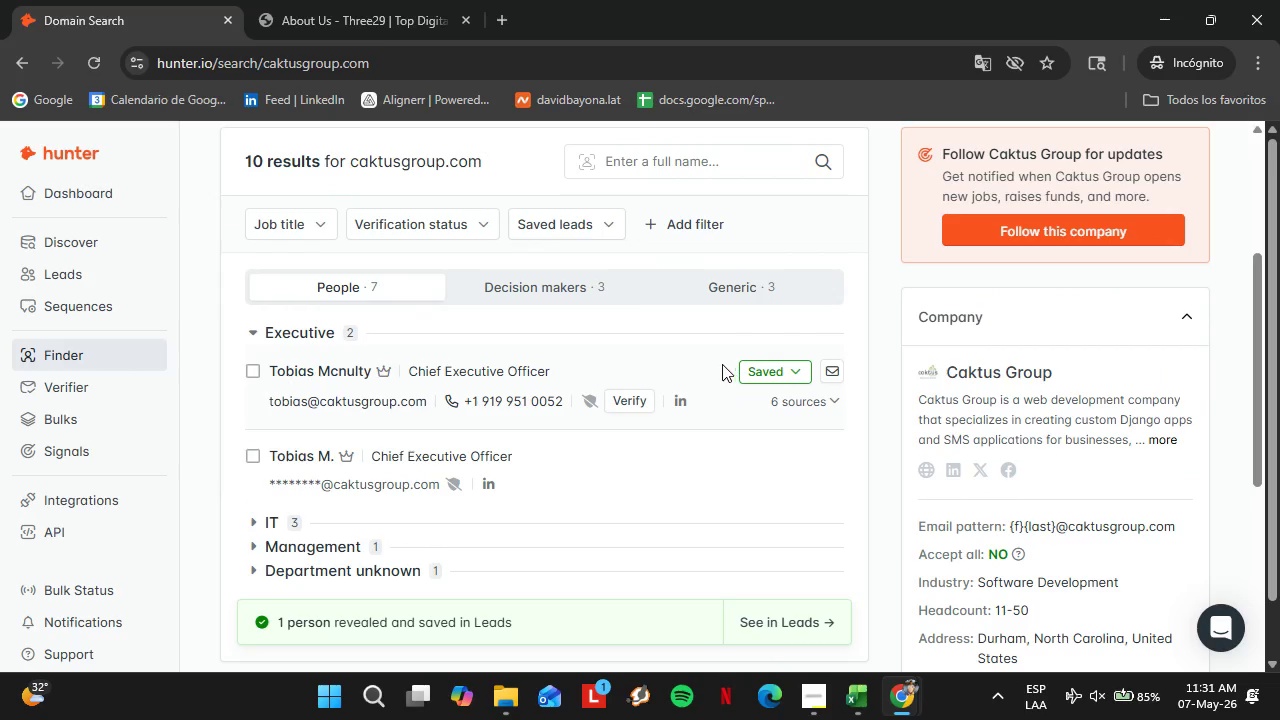 
scroll: coordinate [462, 299], scroll_direction: up, amount: 2.0
 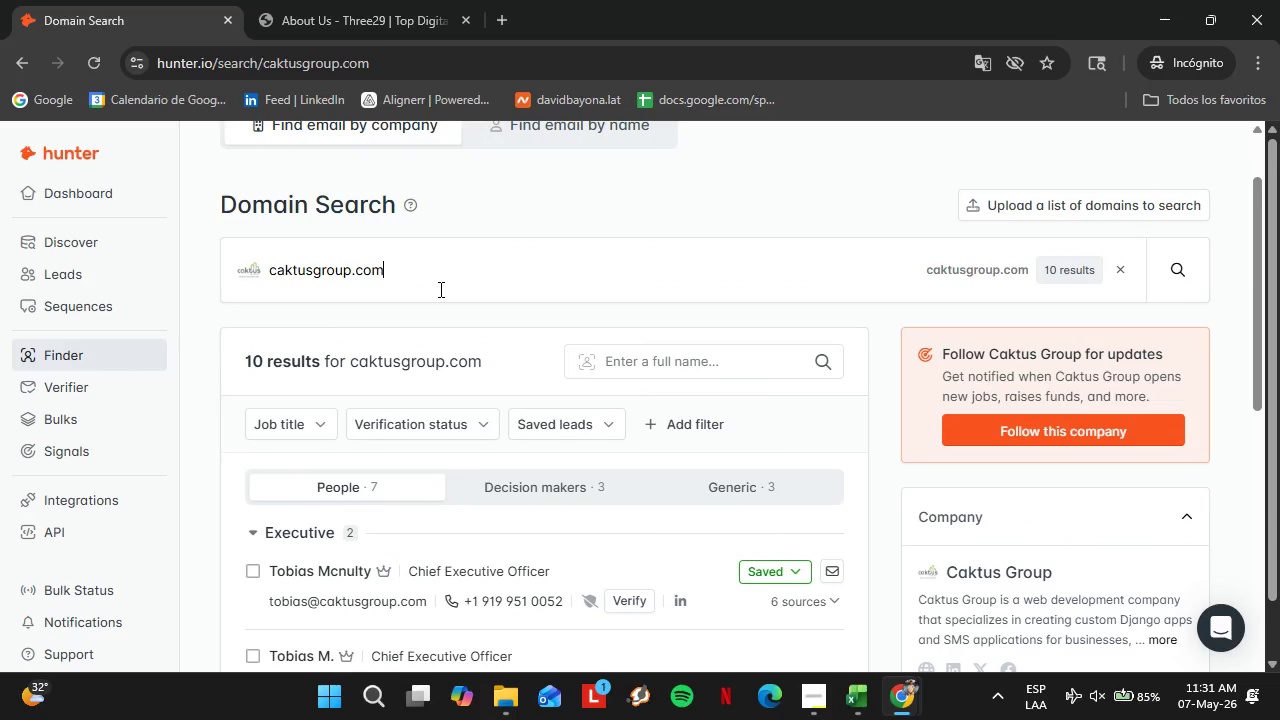 
double_click([439, 289])
 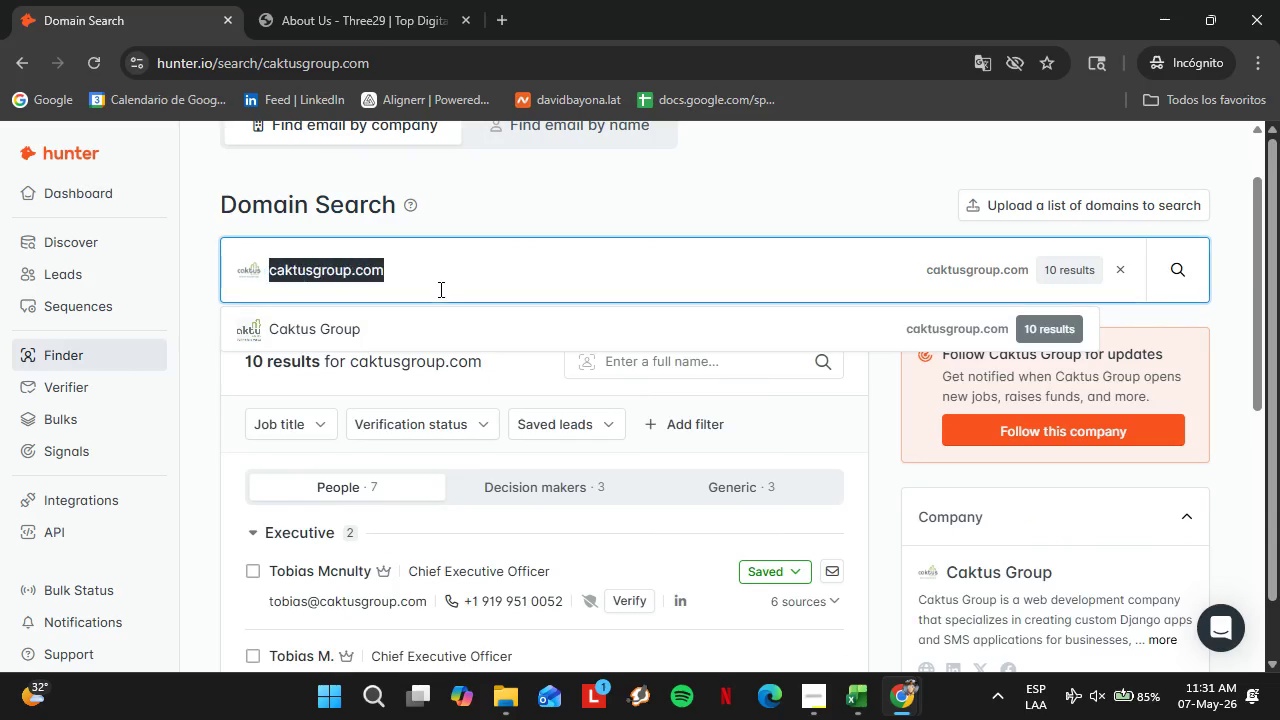 
triple_click([439, 289])
 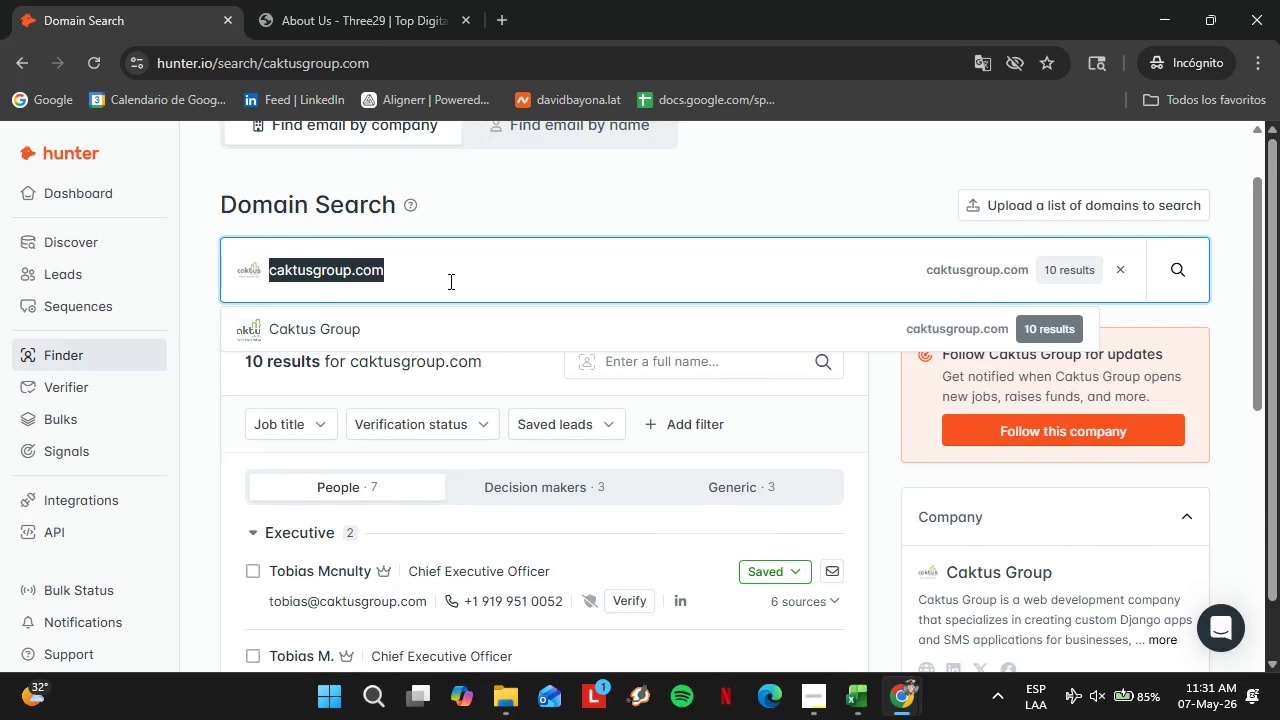 
type(mightycitizen.com)
 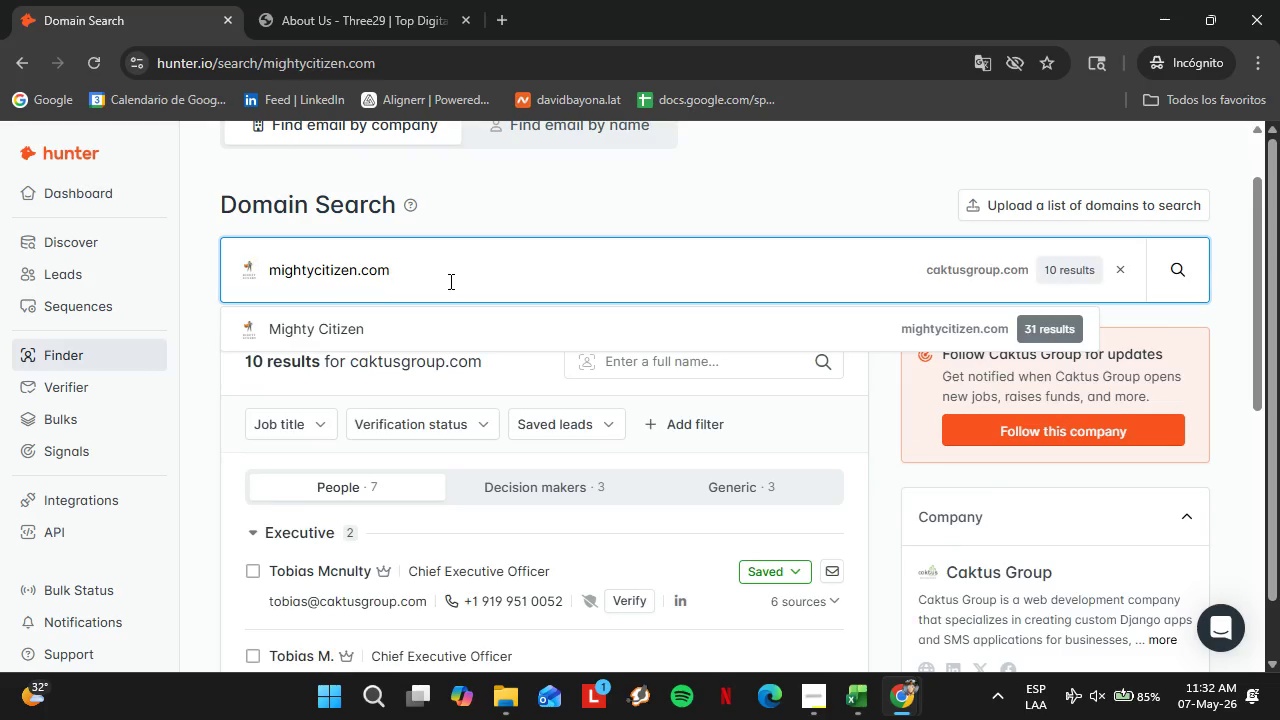 
key(Enter)
 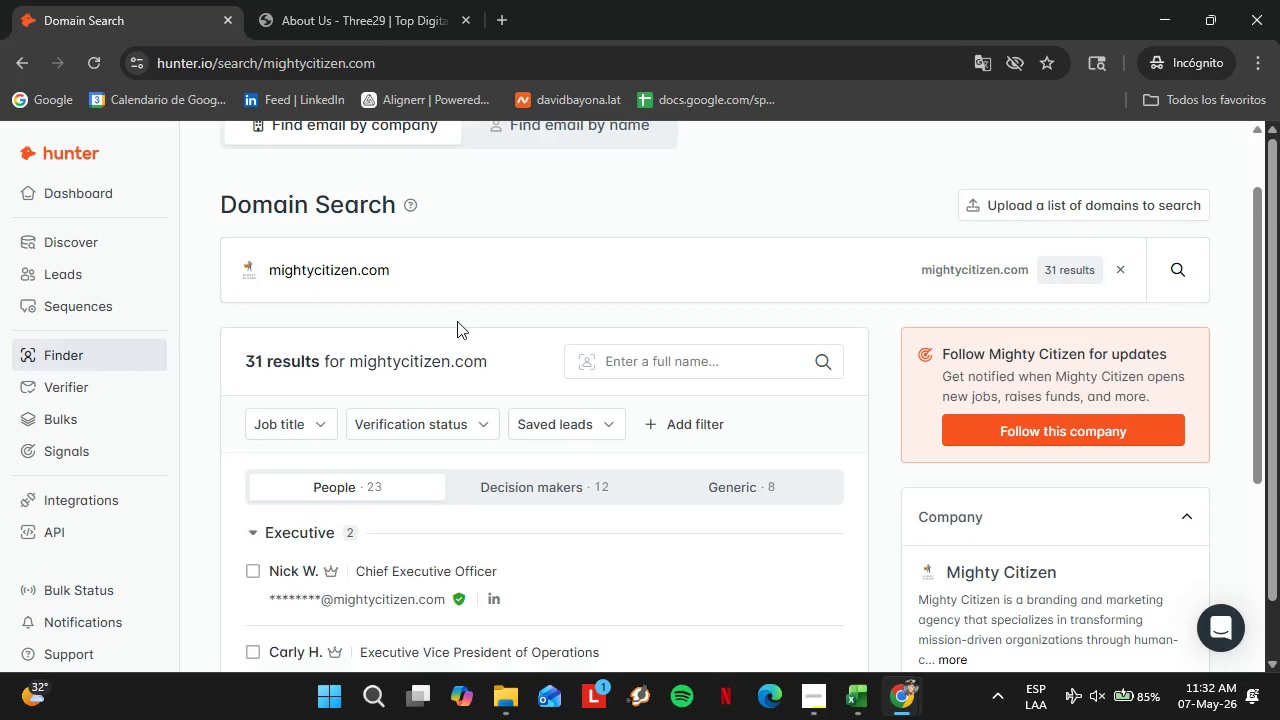 
scroll: coordinate [356, 524], scroll_direction: down, amount: 4.0
 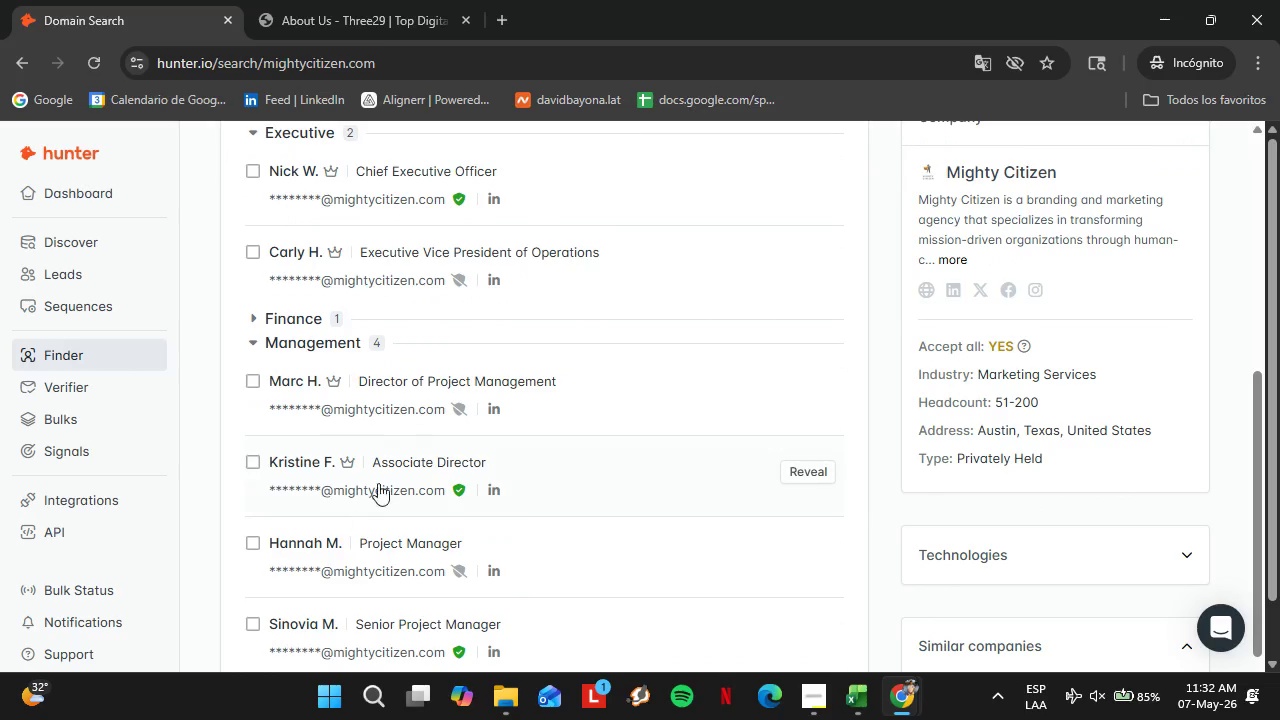 
scroll: coordinate [382, 476], scroll_direction: up, amount: 2.0
 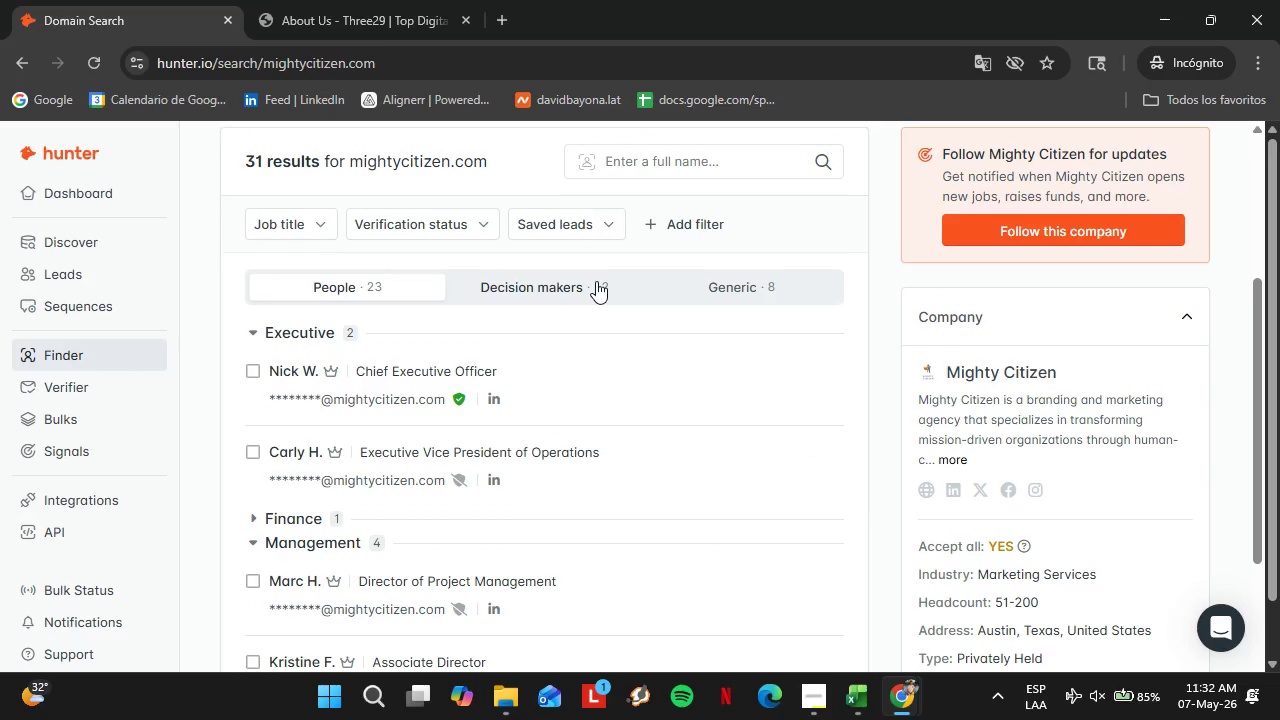 
left_click([593, 281])
 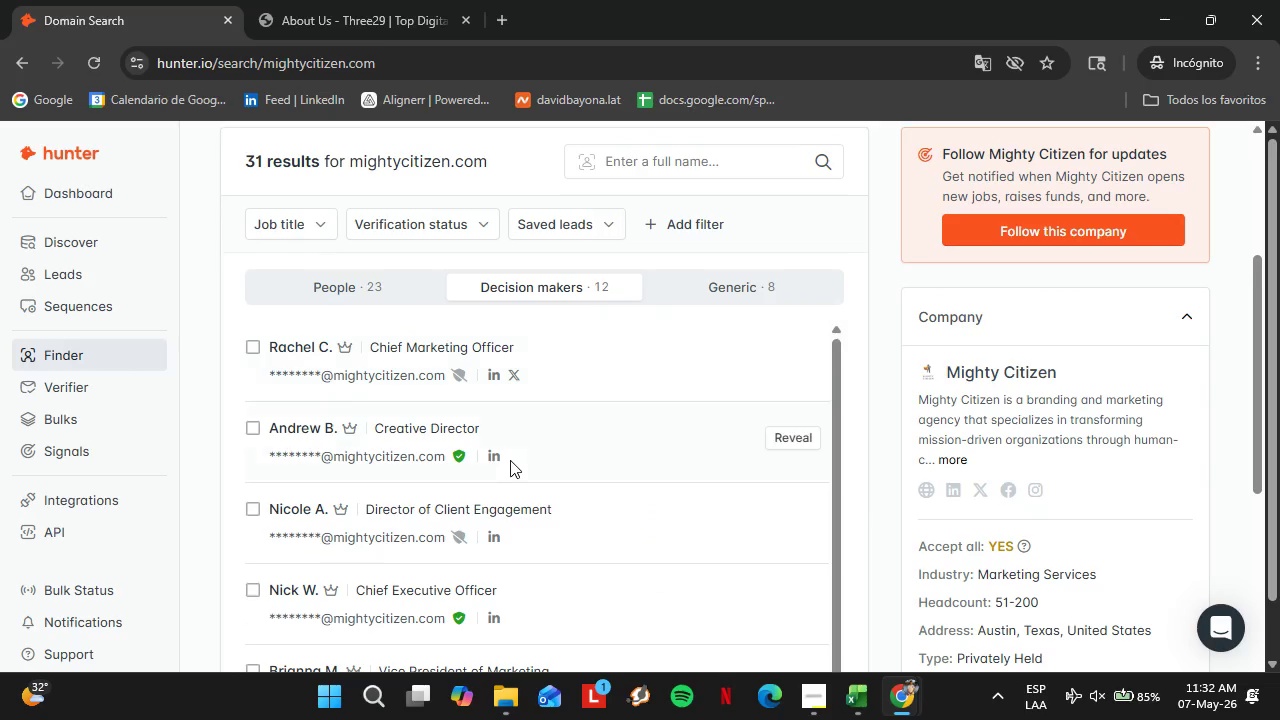 
scroll: coordinate [516, 459], scroll_direction: down, amount: 1.0
 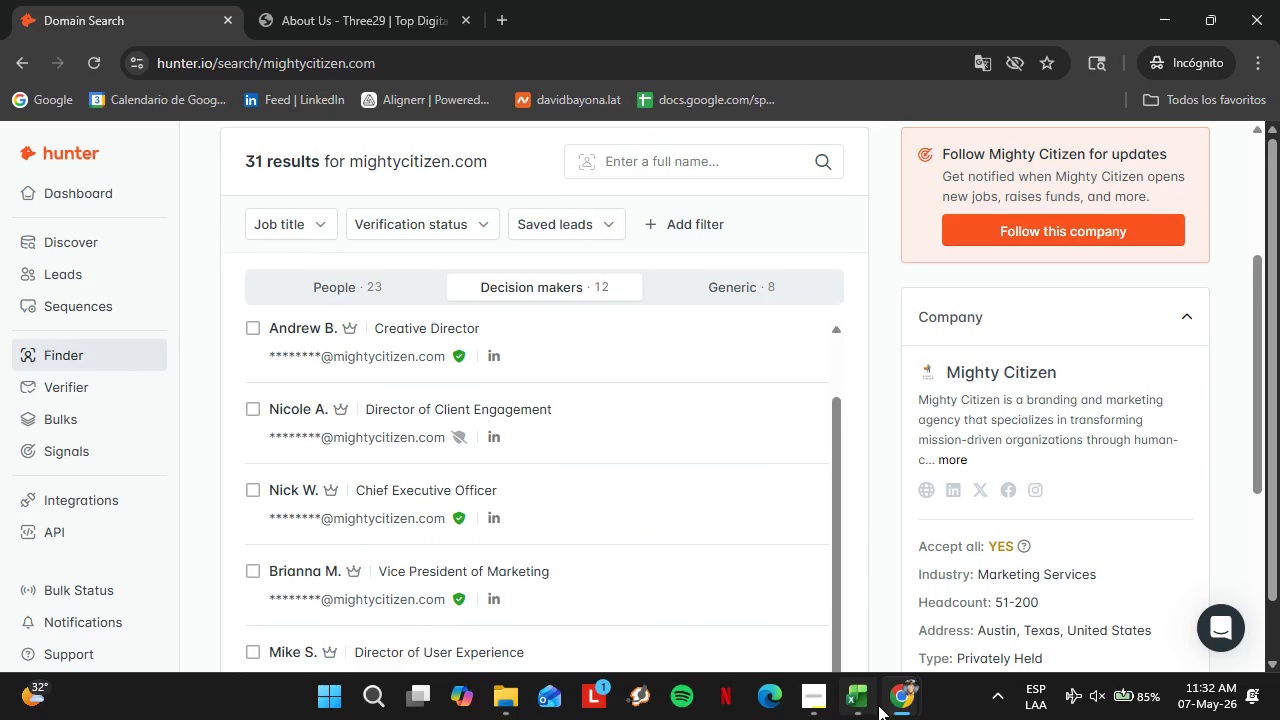 
left_click([863, 707])
 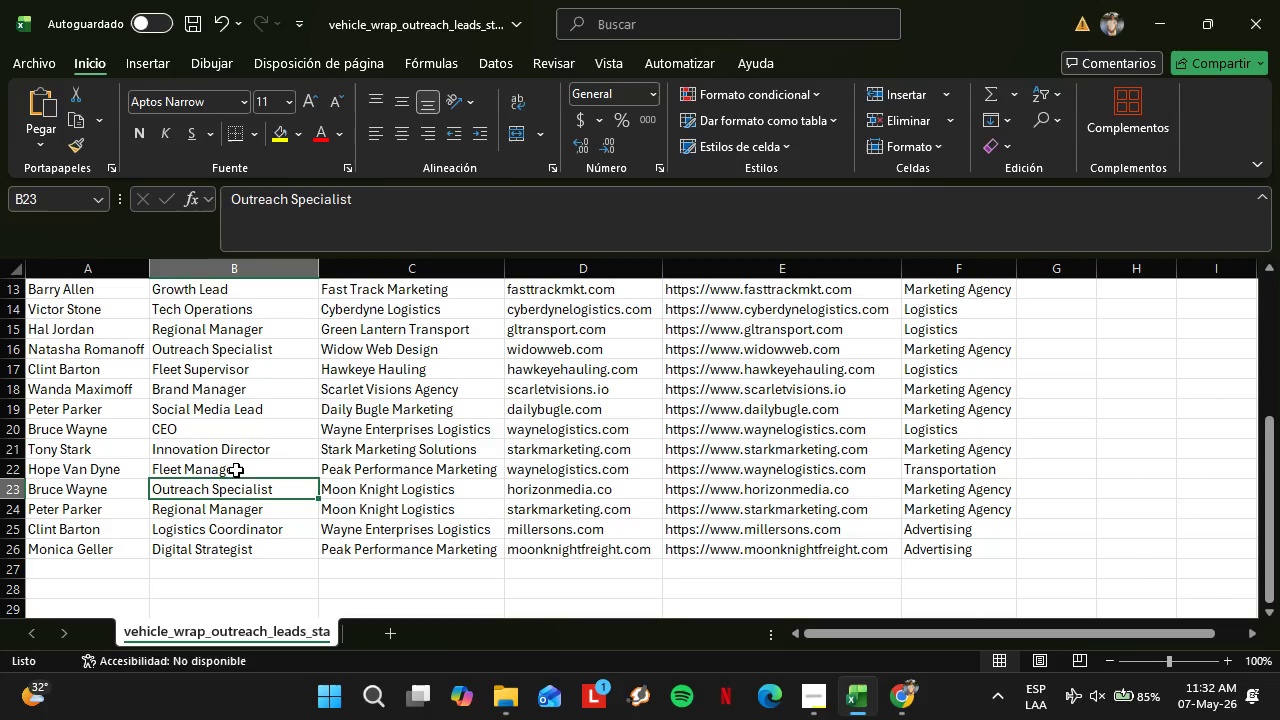 
scroll: coordinate [236, 466], scroll_direction: up, amount: 4.0
 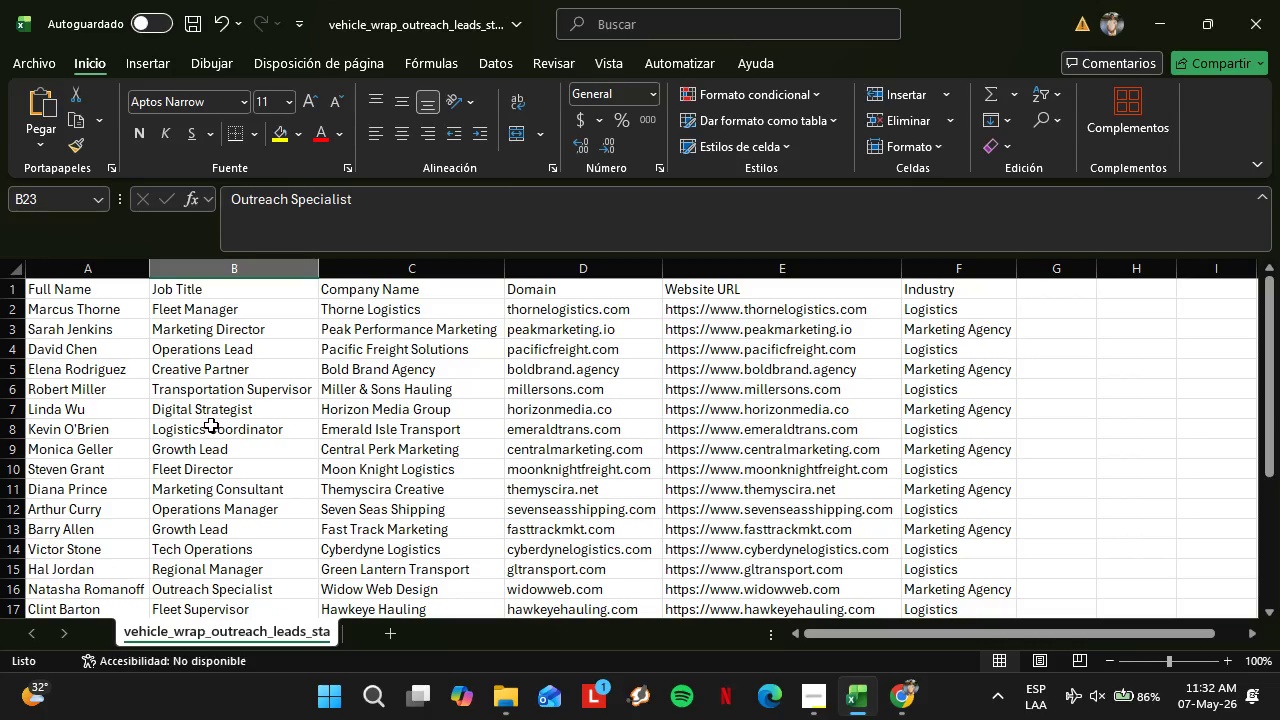 
scroll: coordinate [237, 456], scroll_direction: down, amount: 2.0
 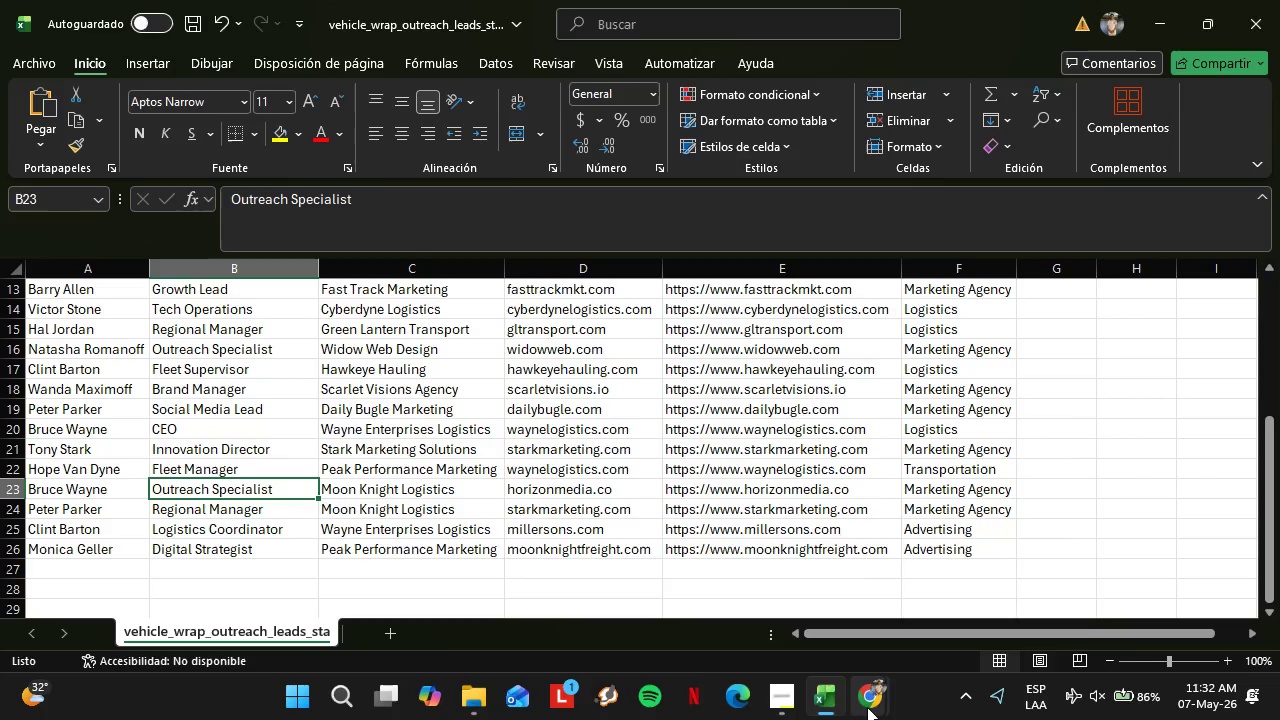 
double_click([895, 635])
 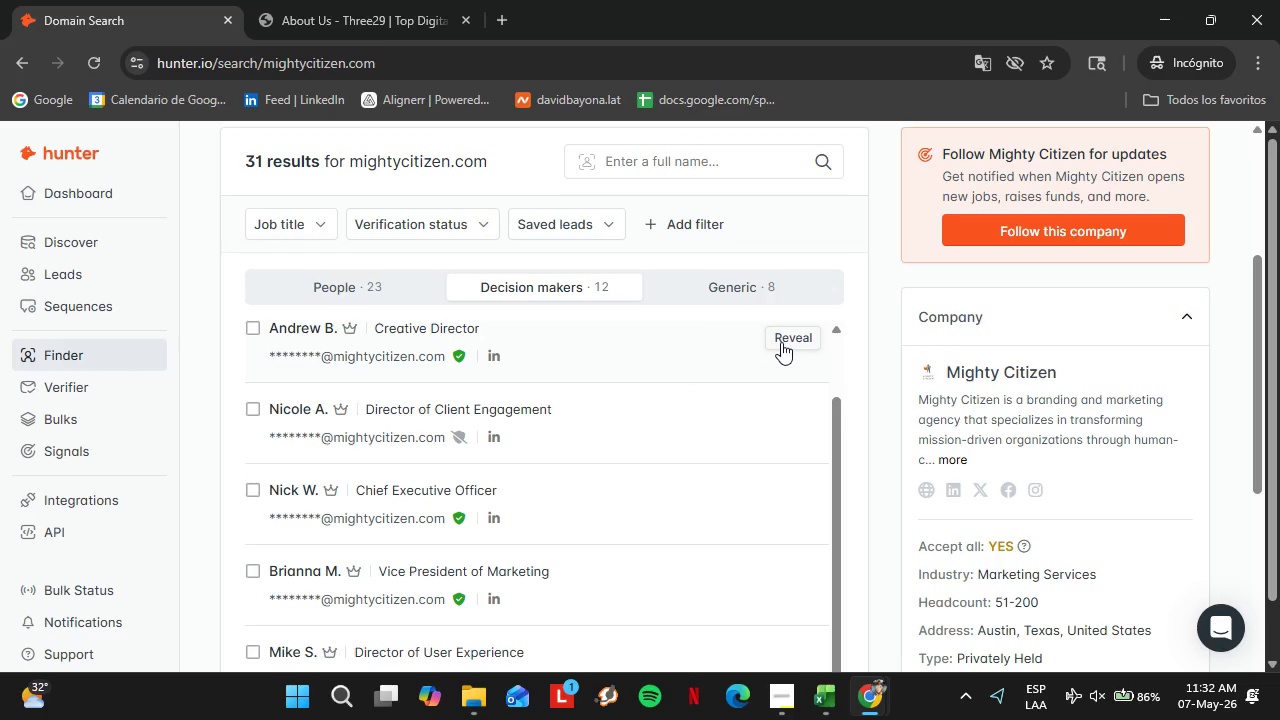 
scroll: coordinate [744, 459], scroll_direction: down, amount: 8.0
 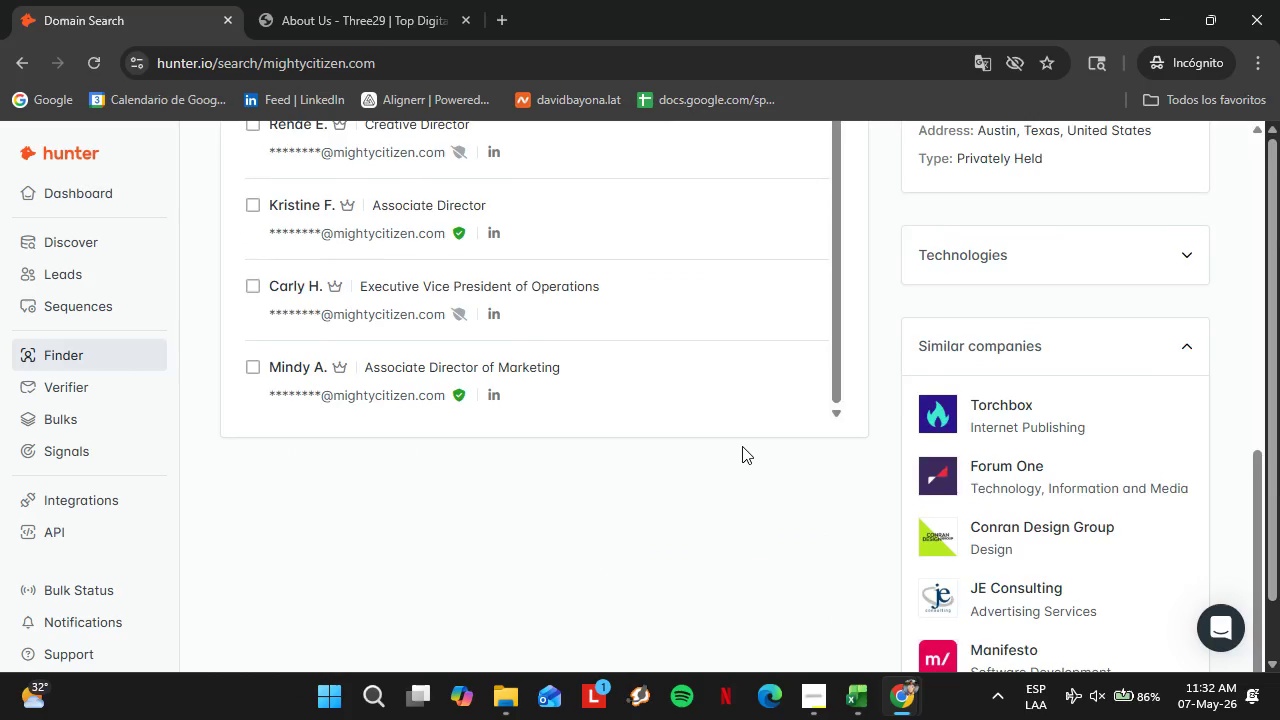 
scroll: coordinate [687, 418], scroll_direction: up, amount: 8.0
 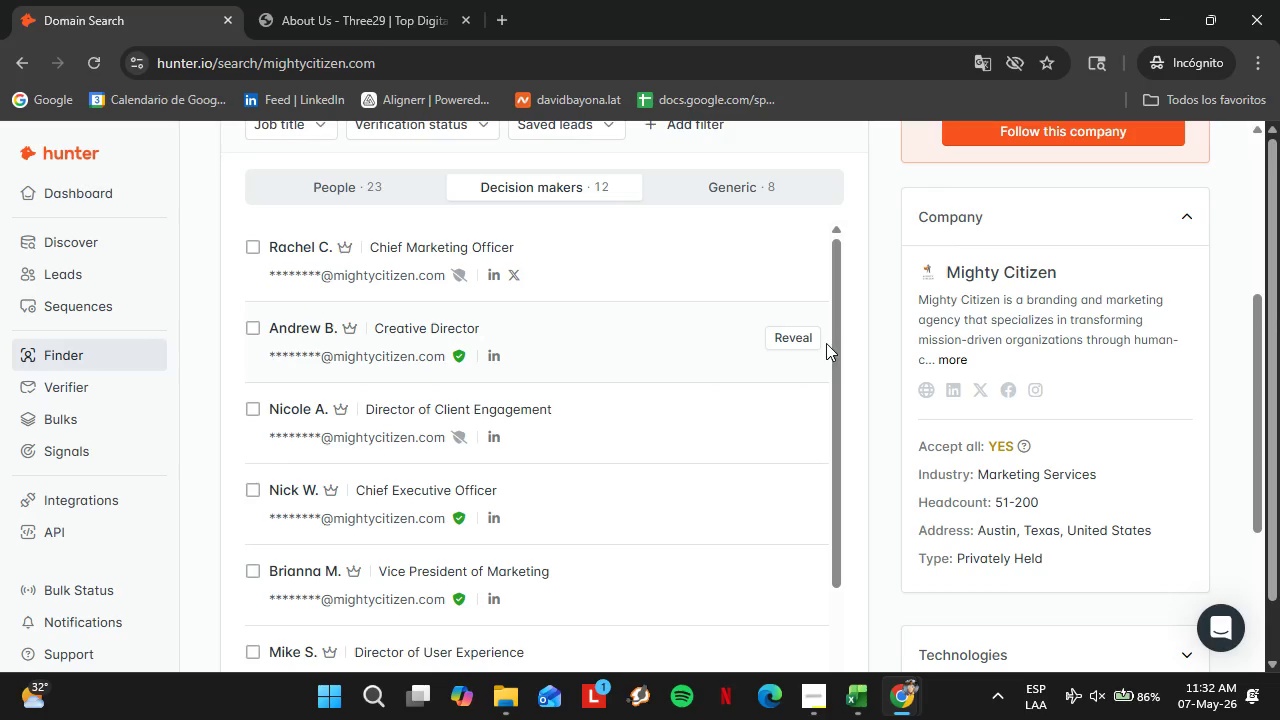 
left_click([800, 338])
 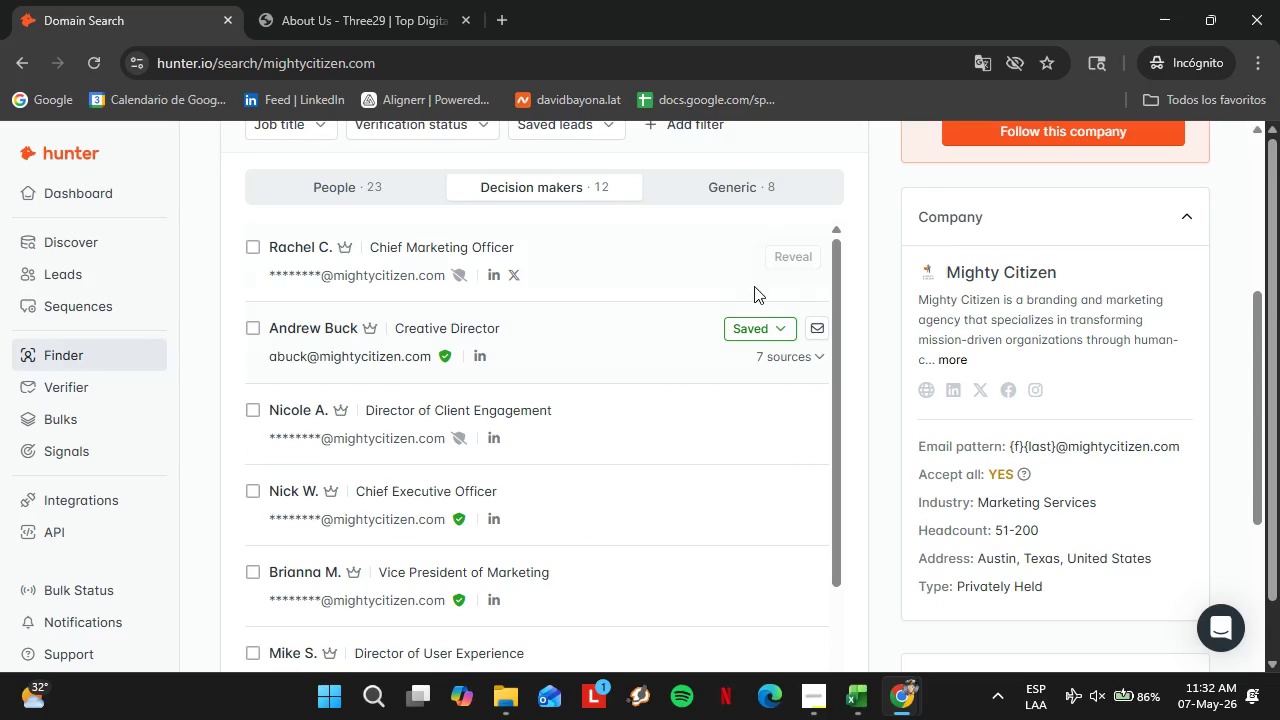 
left_click([757, 335])
 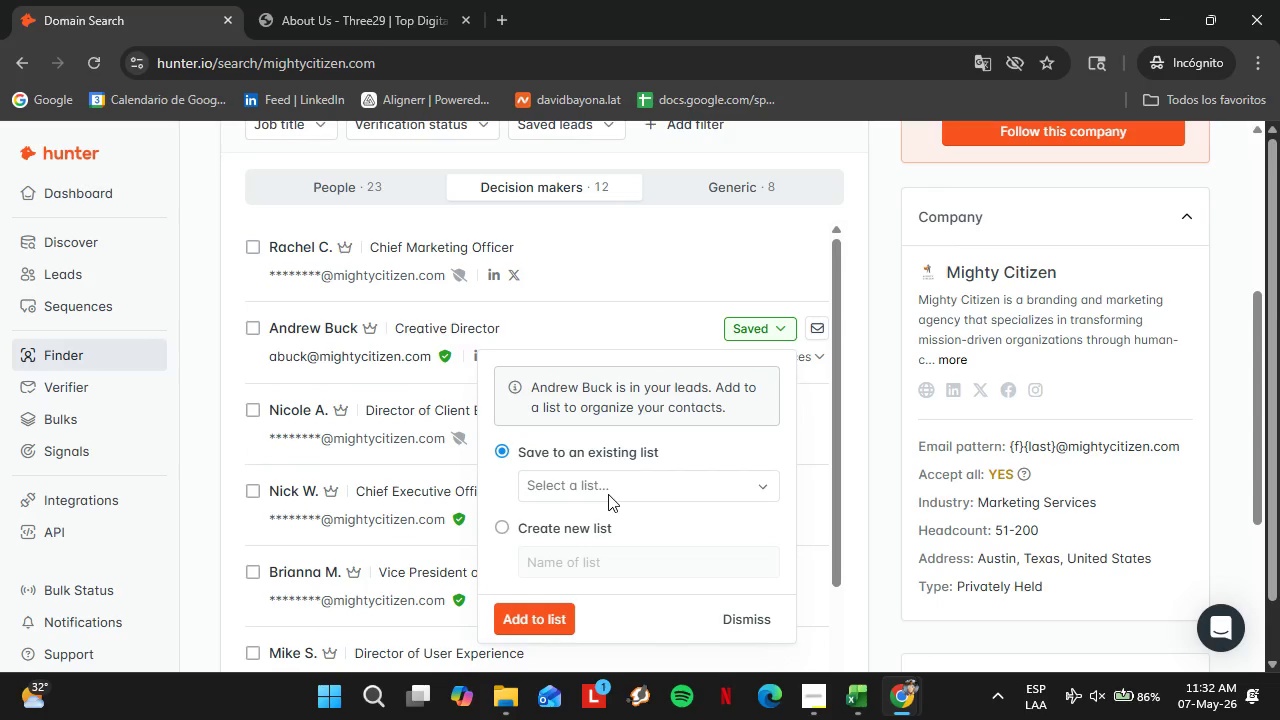 
left_click([608, 494])
 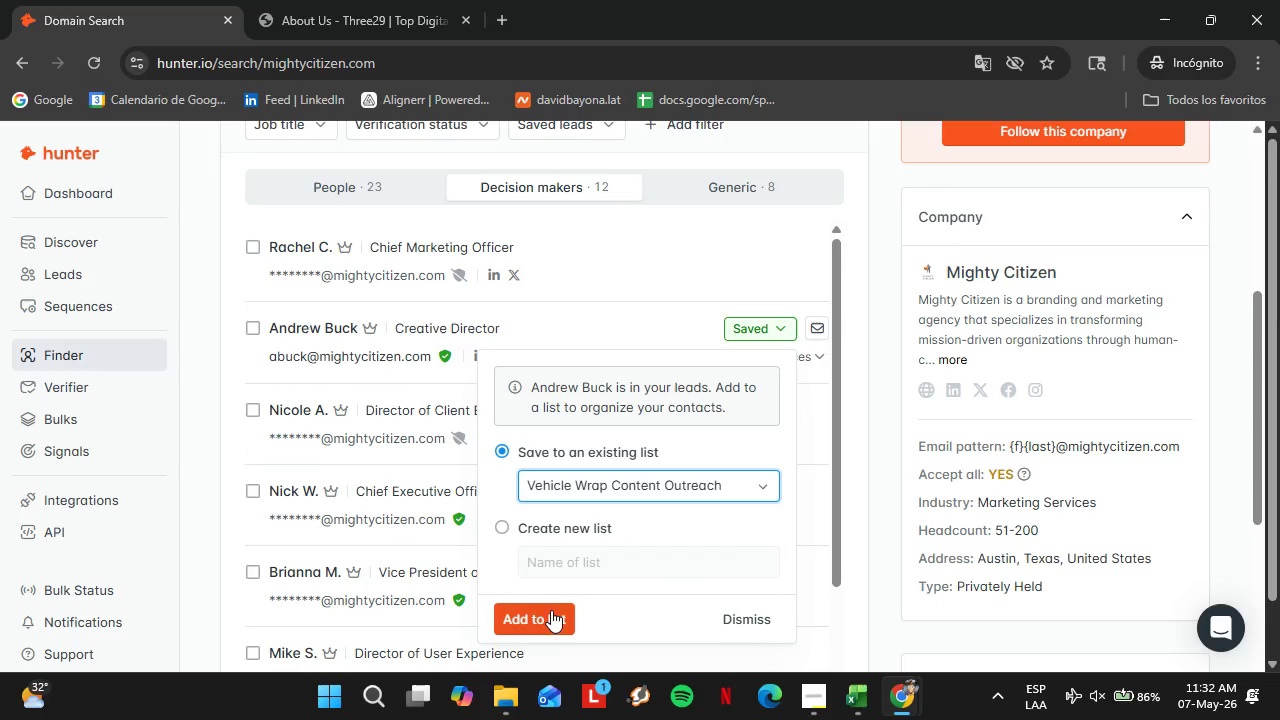 
left_click([544, 618])
 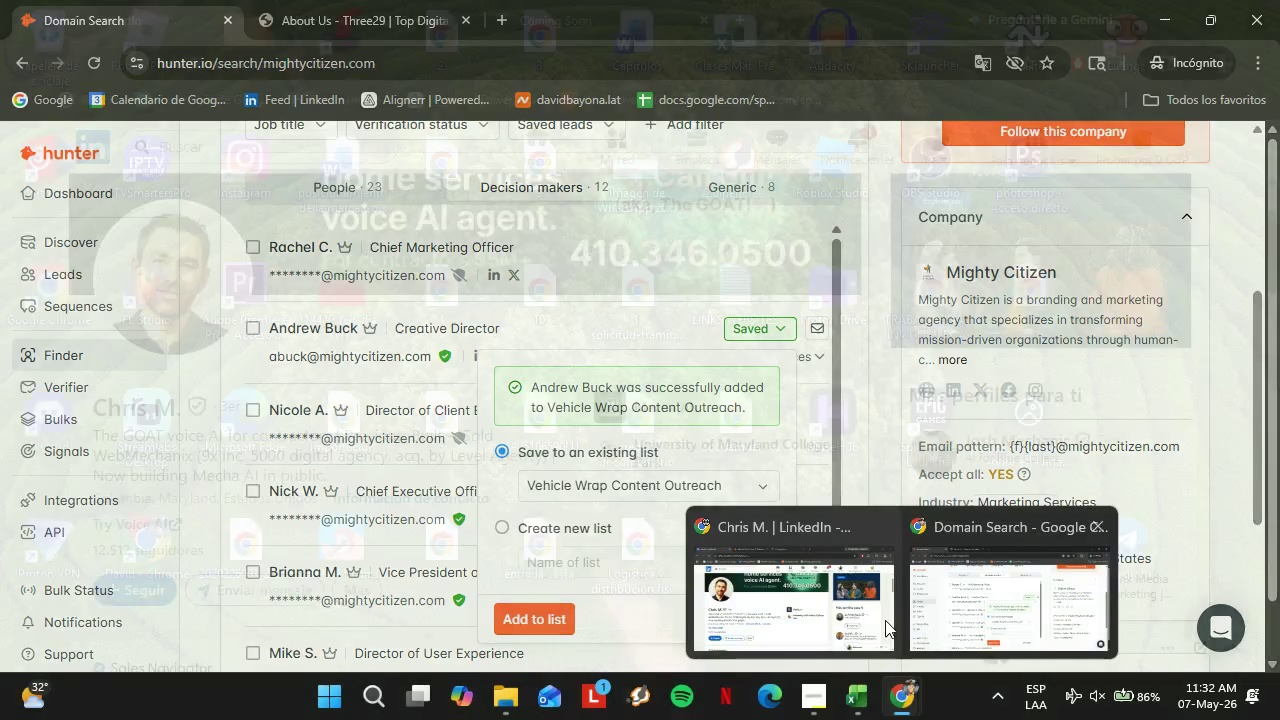 
left_click([817, 710])